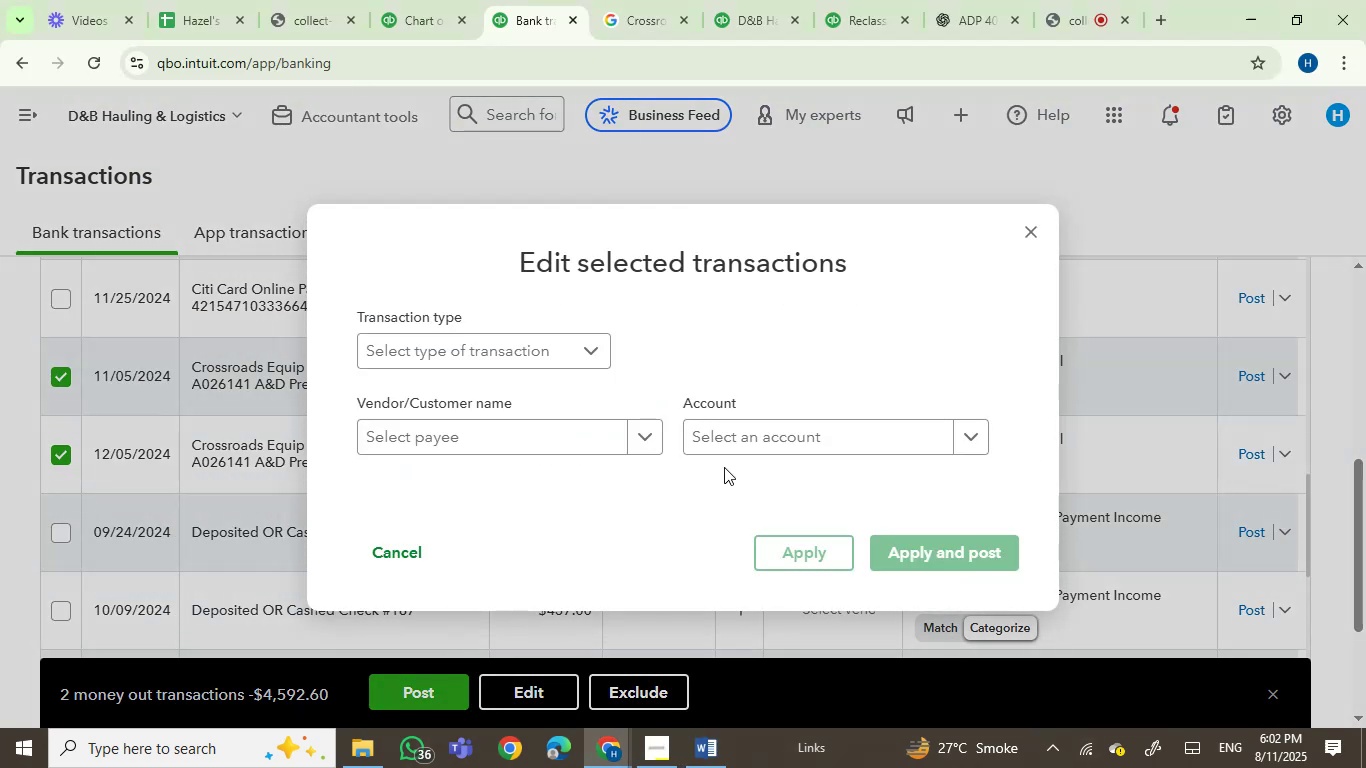 
left_click([737, 434])
 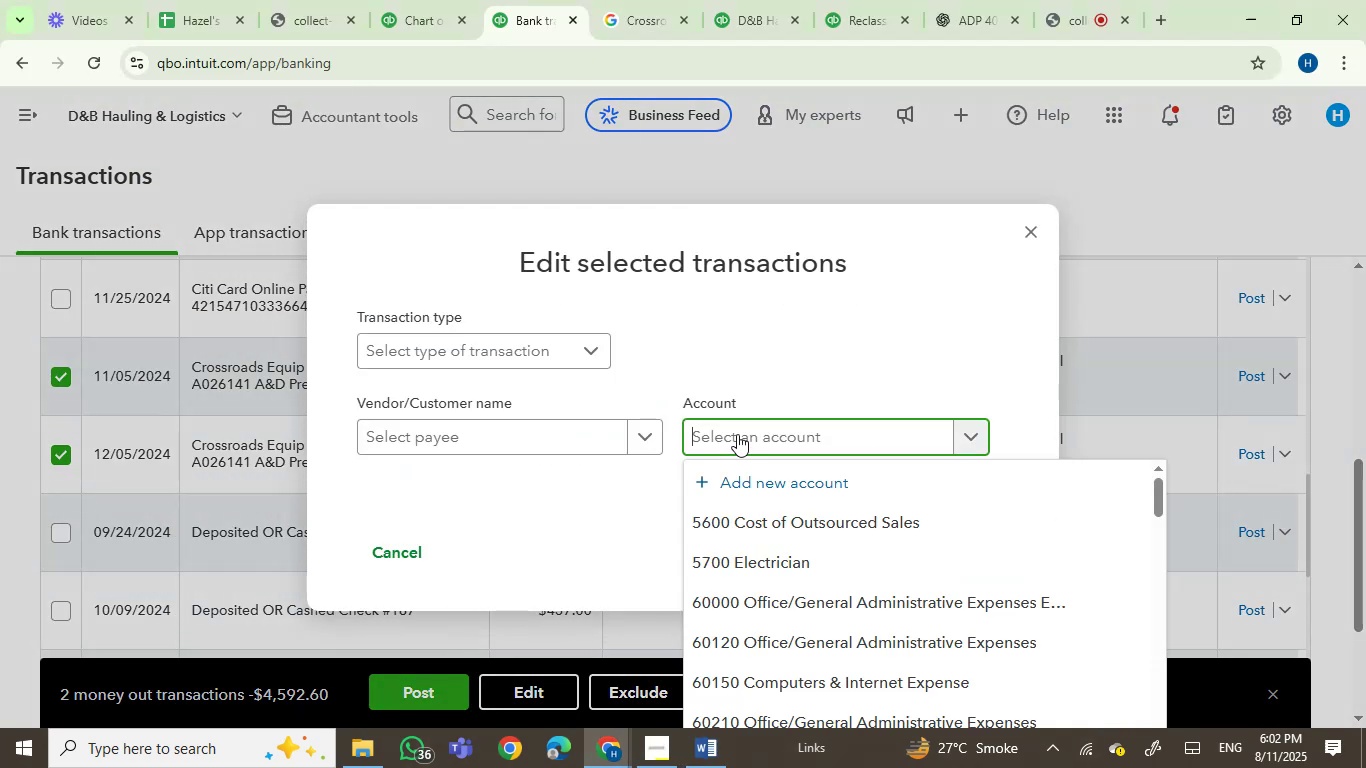 
type(rent)
 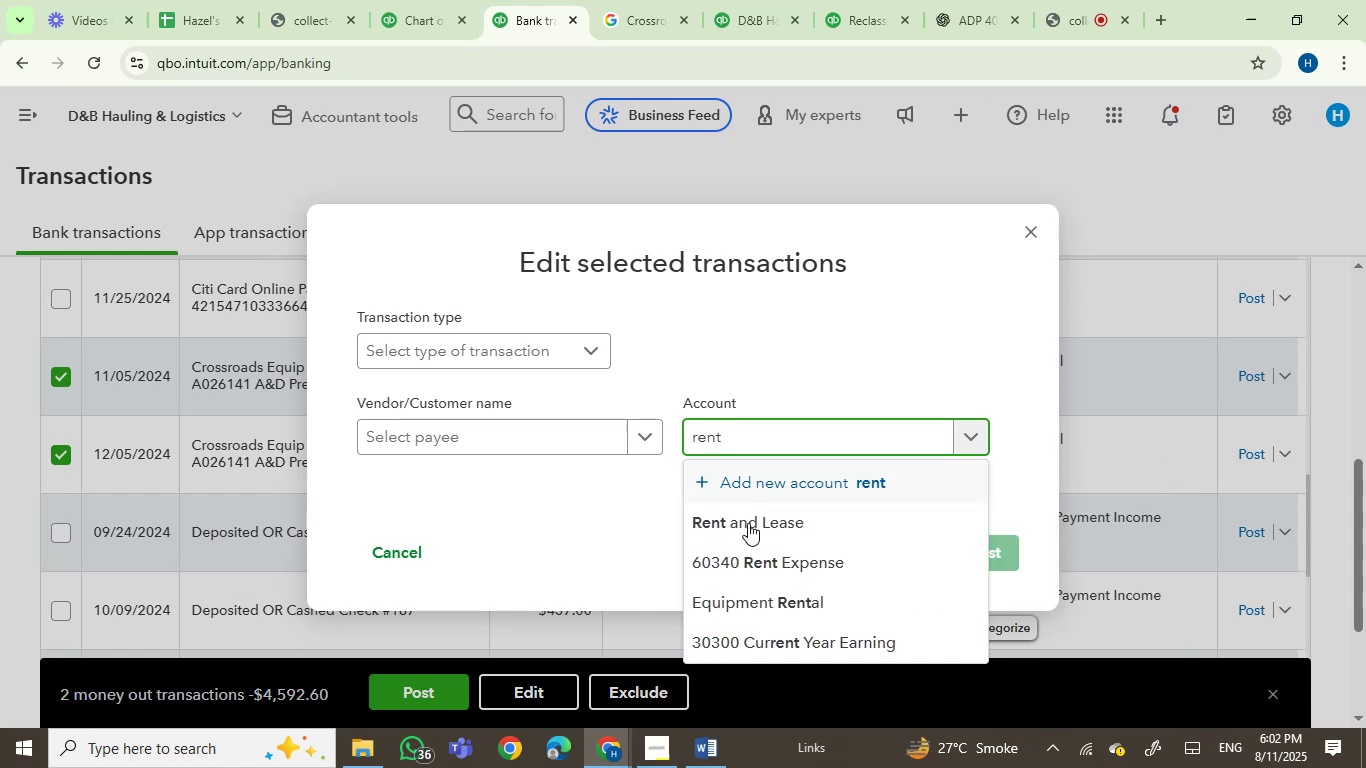 
left_click([754, 529])
 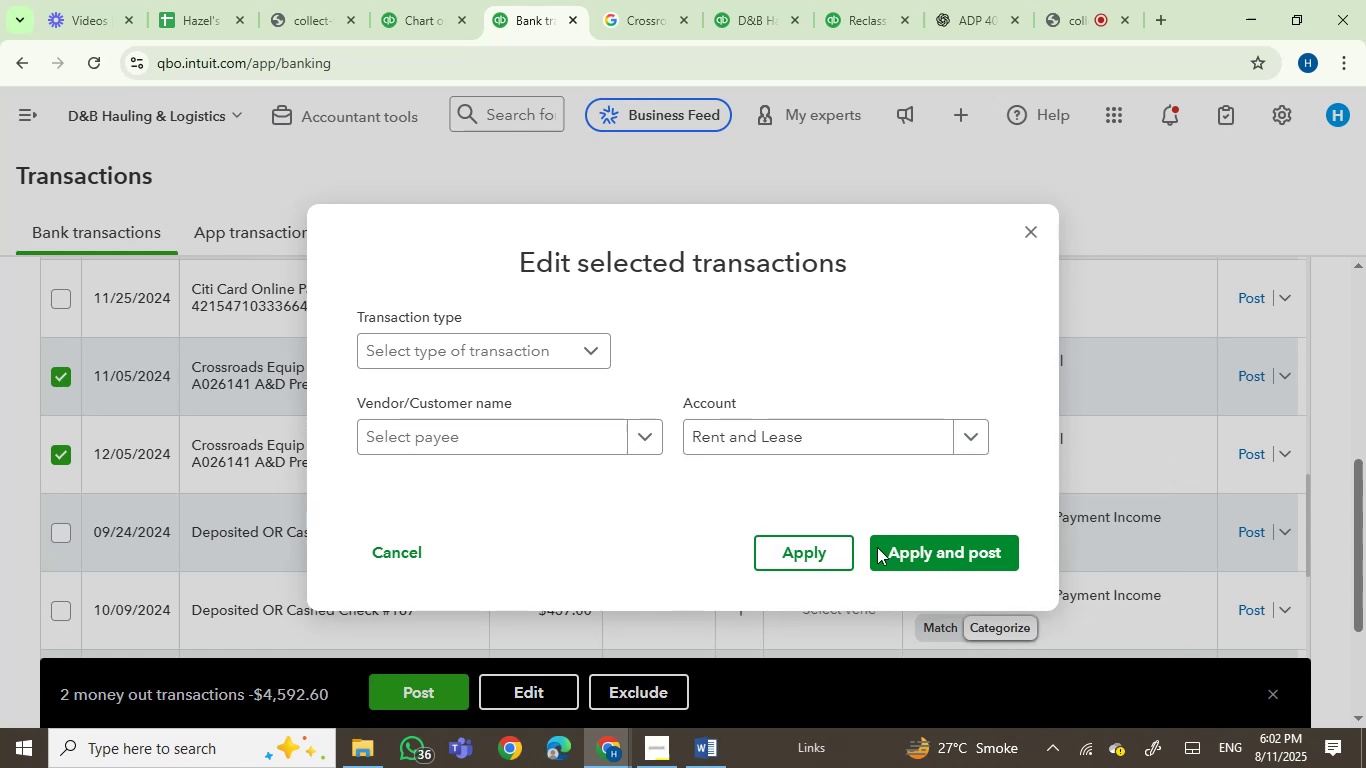 
left_click([914, 552])
 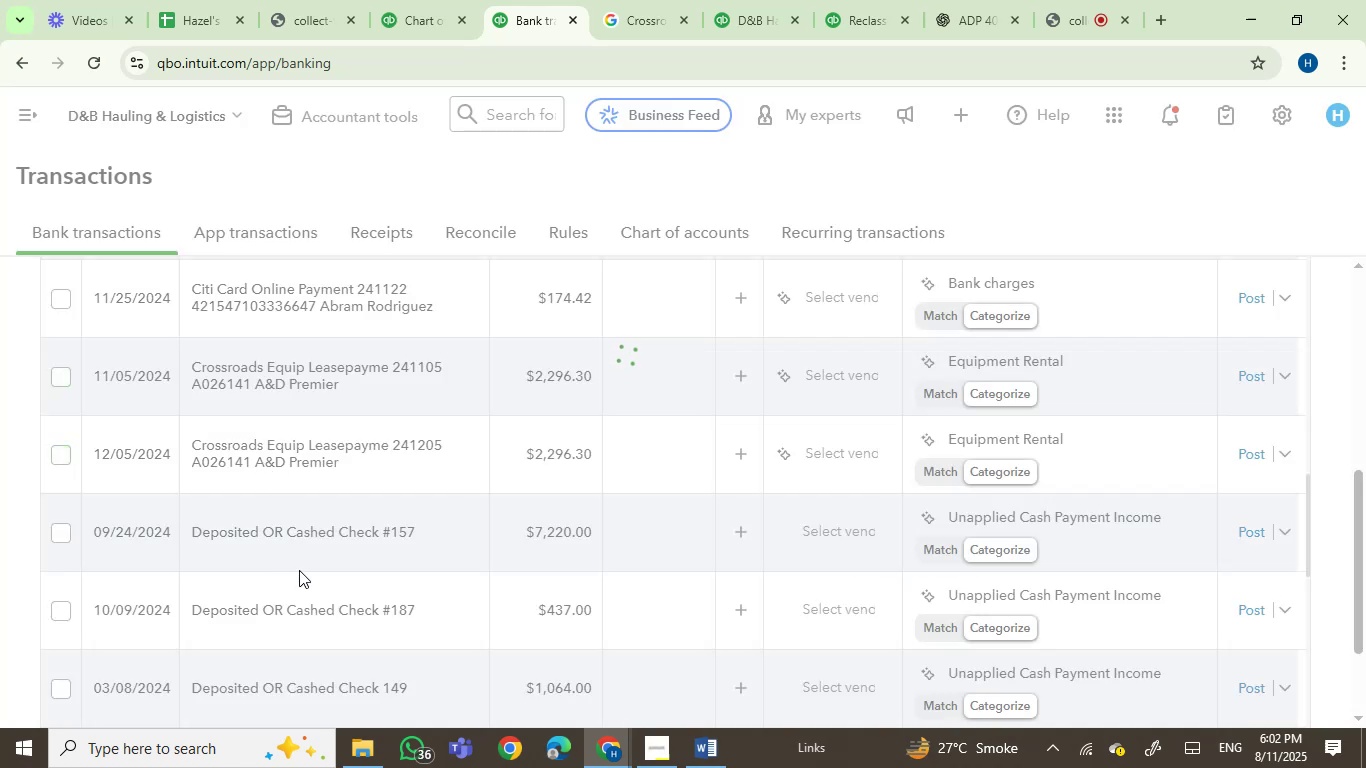 
wait(8.06)
 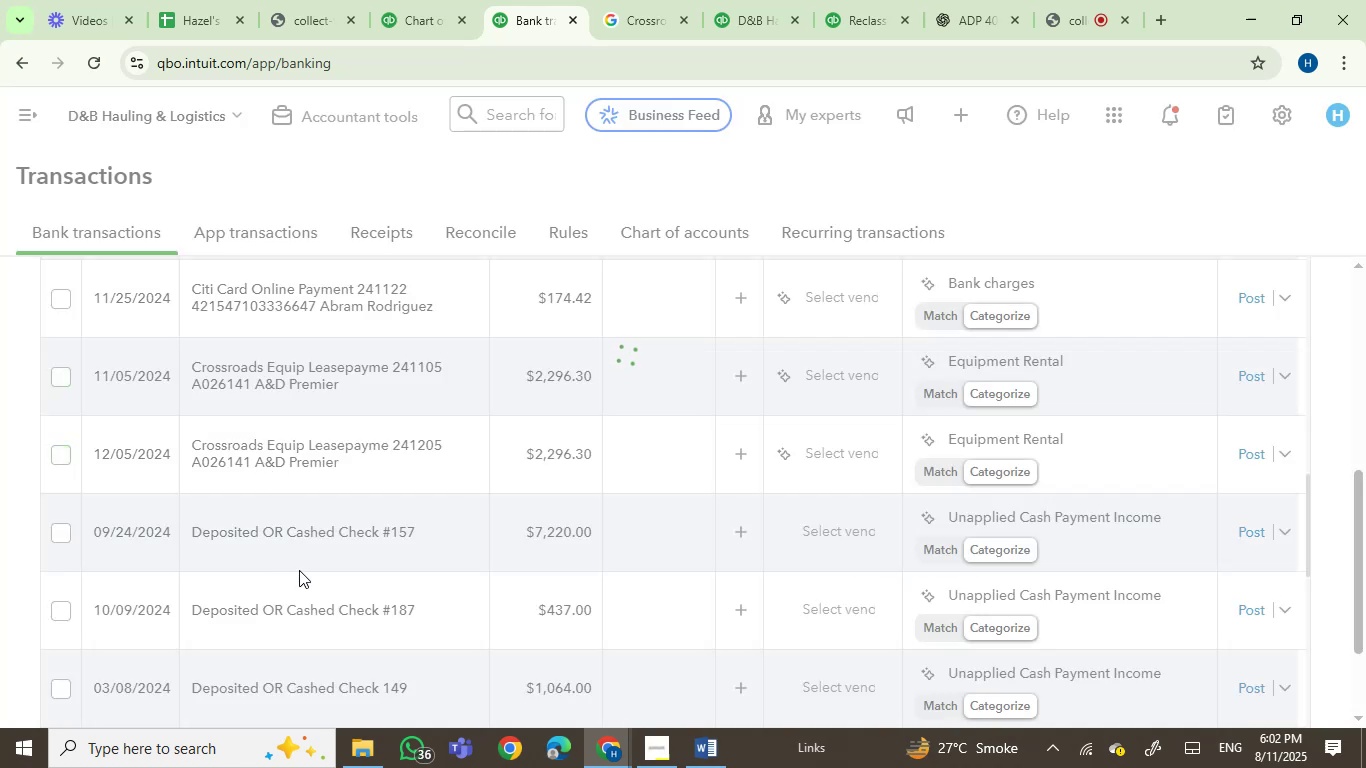 
scroll: coordinate [587, 594], scroll_direction: down, amount: 3.0
 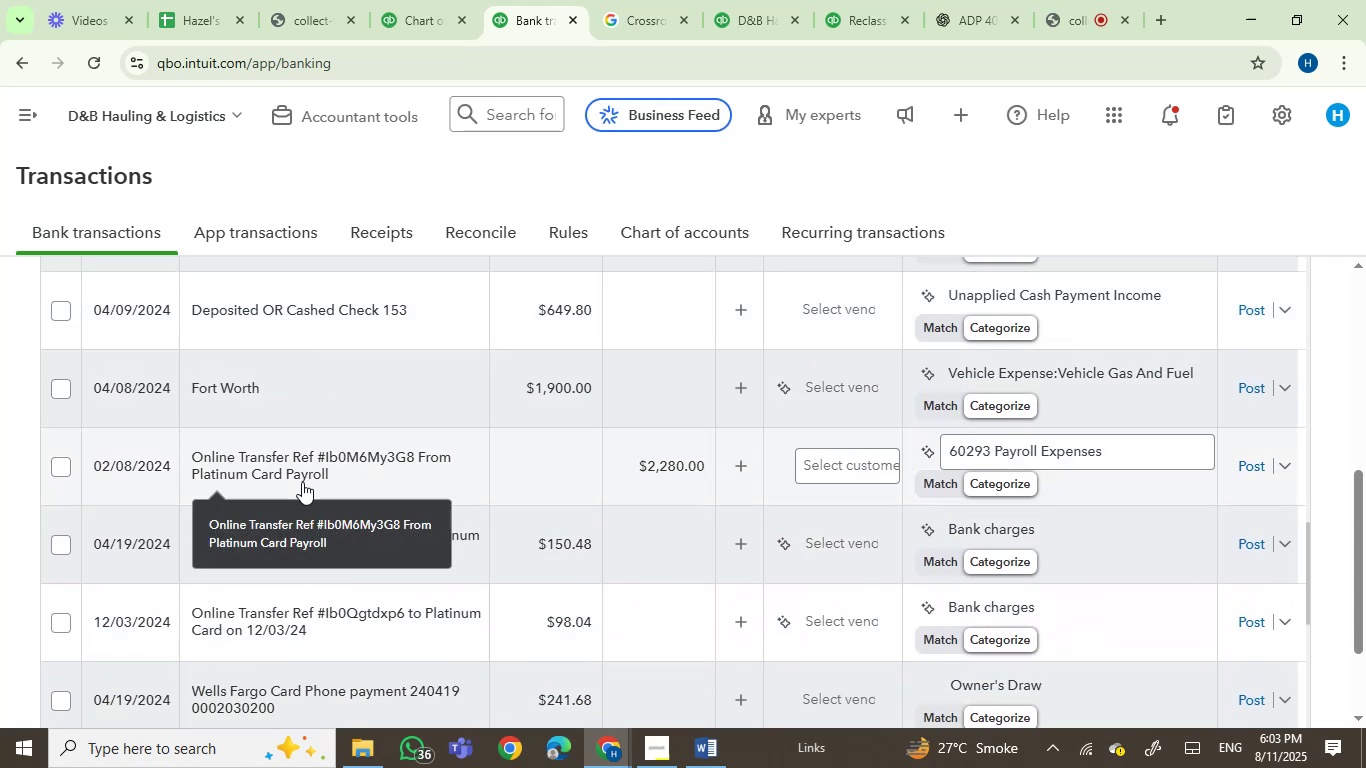 
left_click([241, 395])
 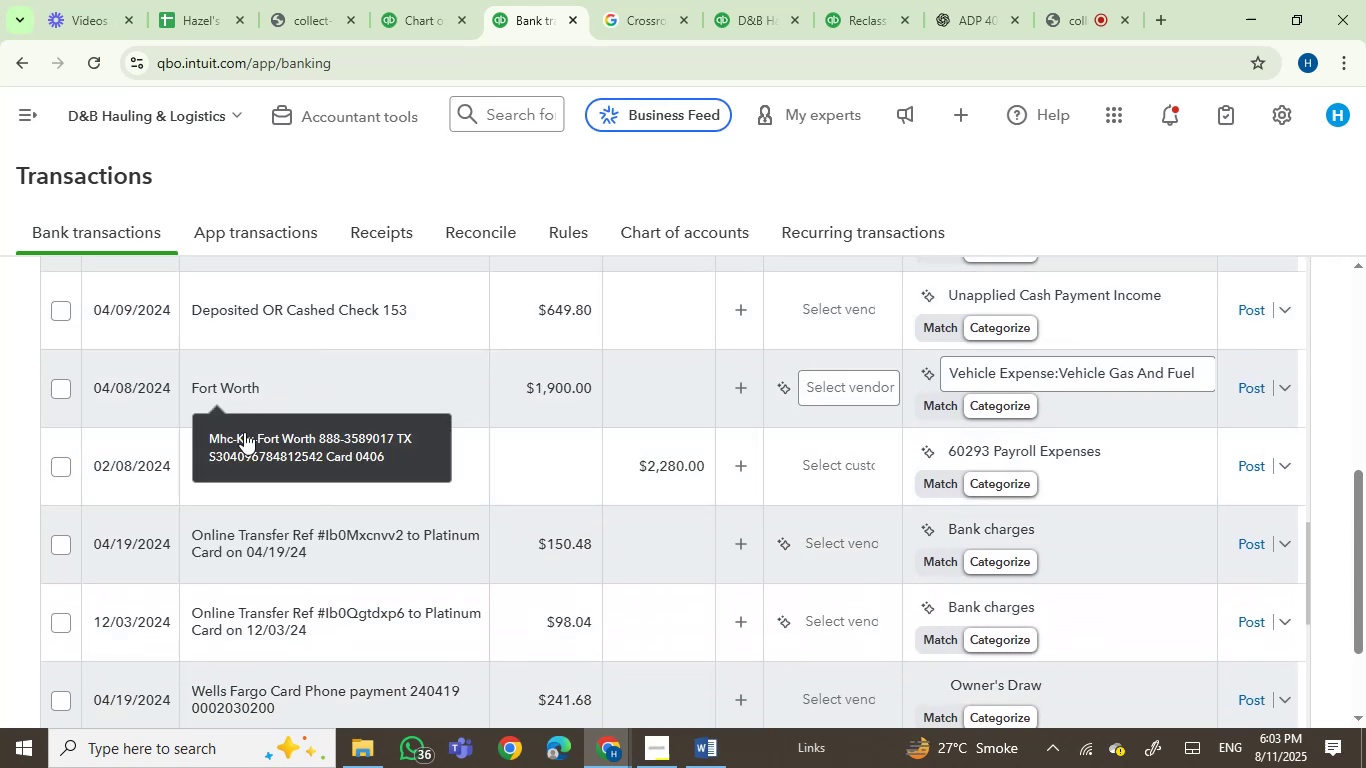 
mouse_move([238, 575])
 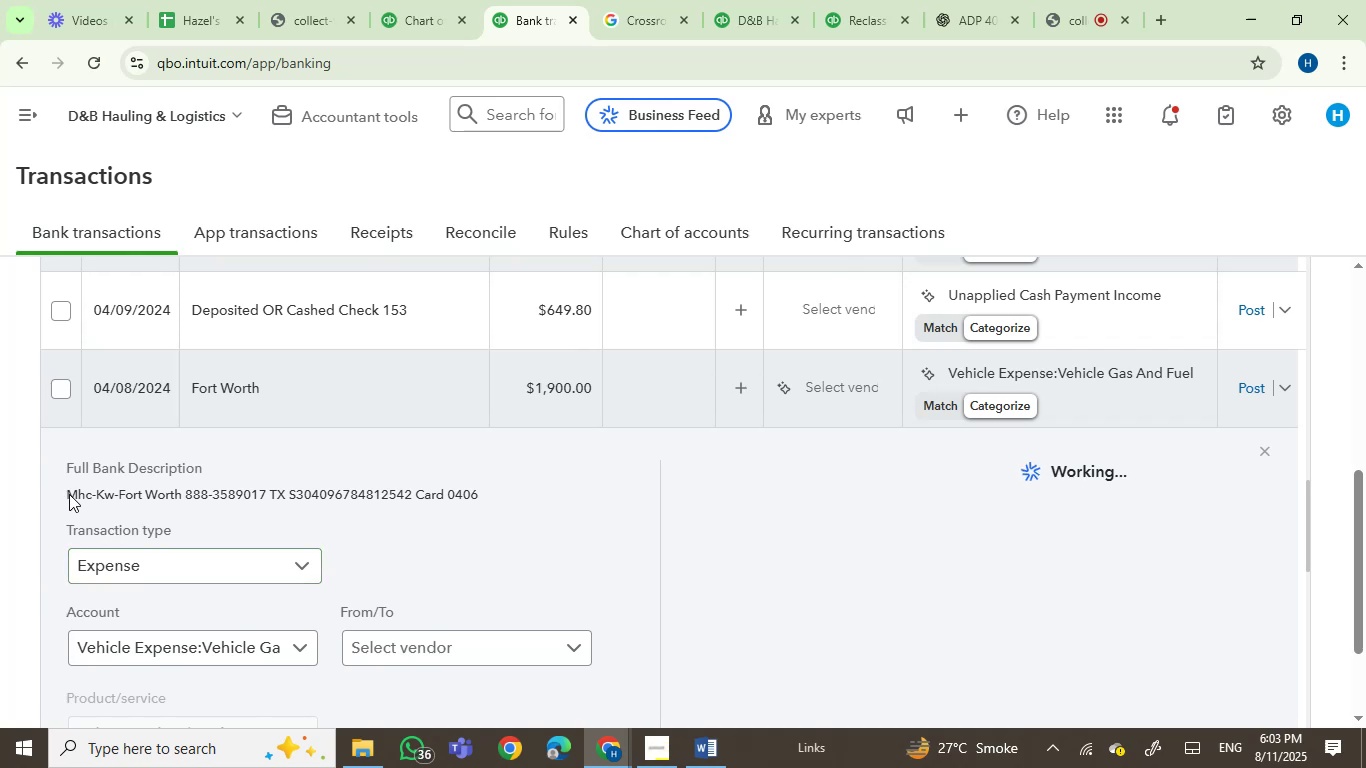 
left_click([69, 494])
 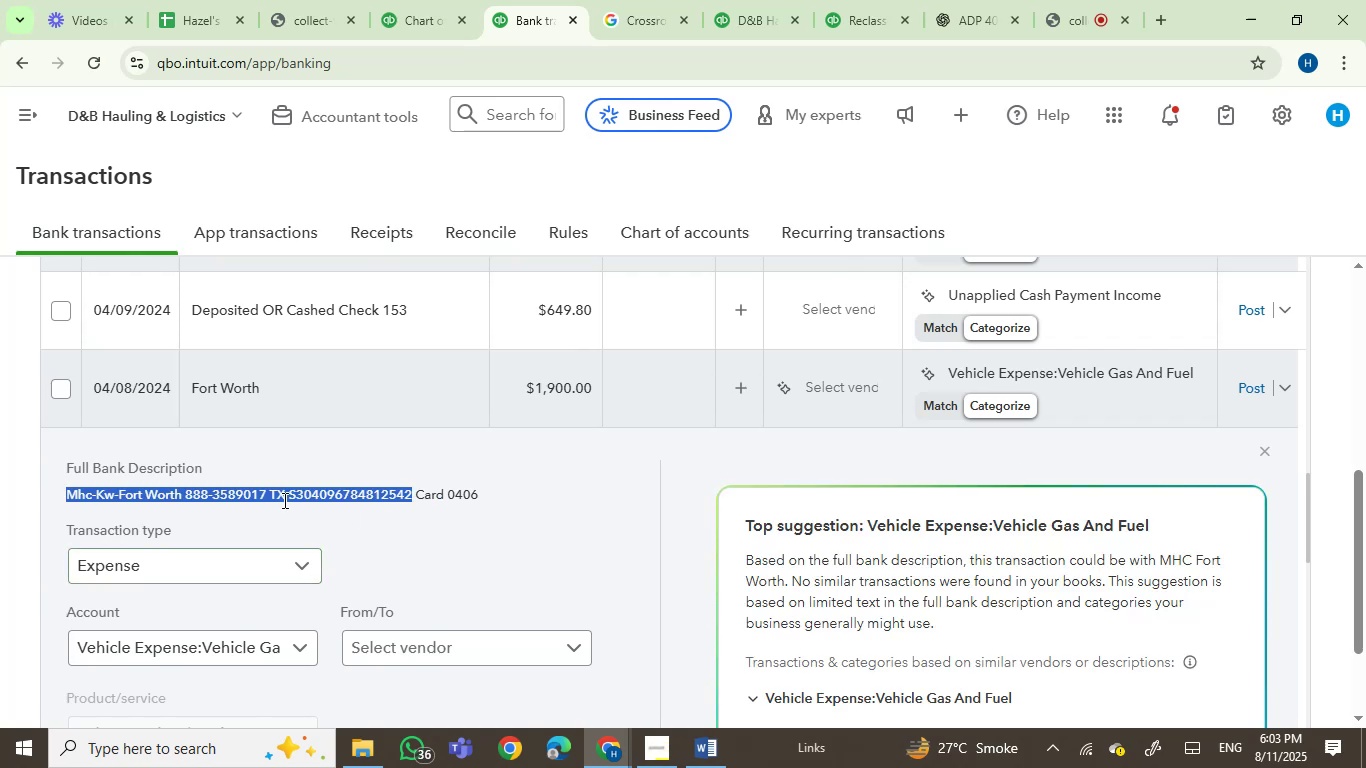 
key(Control+C)
 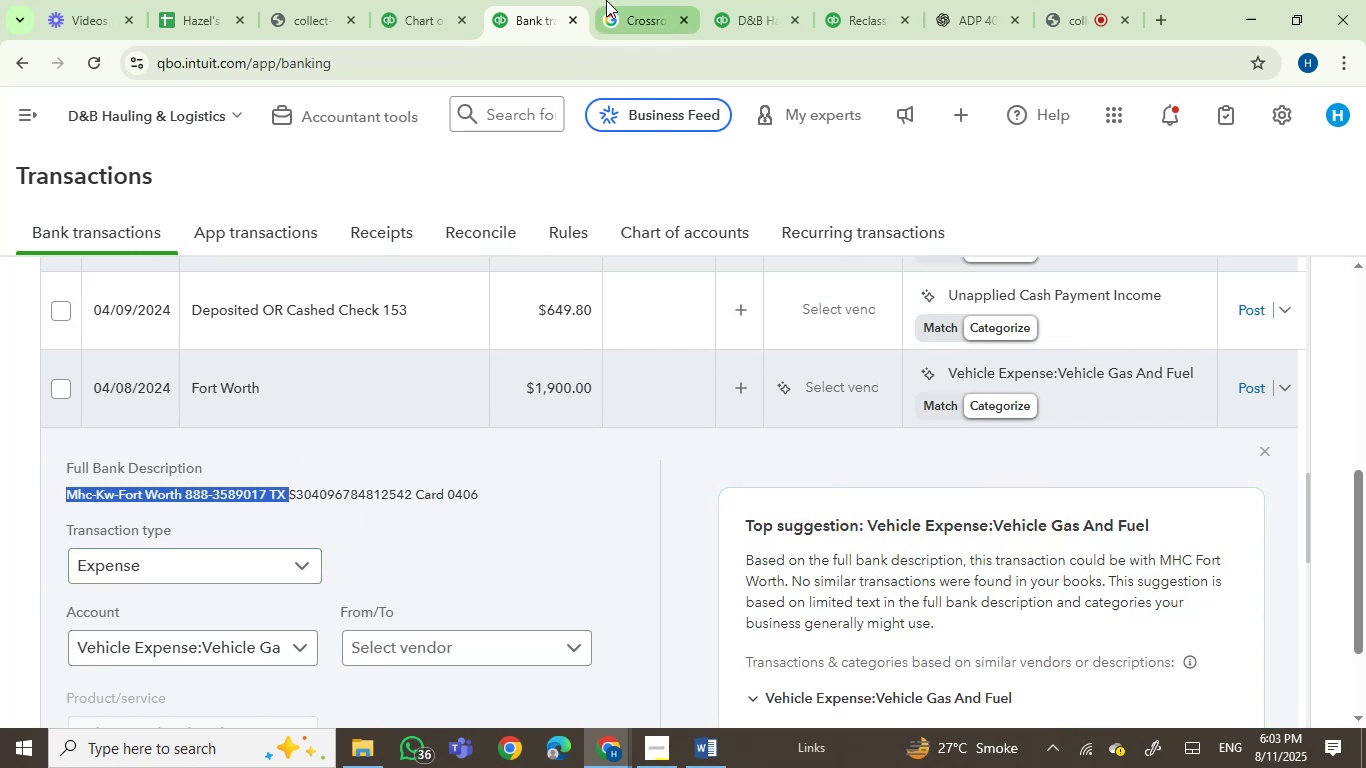 
key(Control+ControlLeft)
 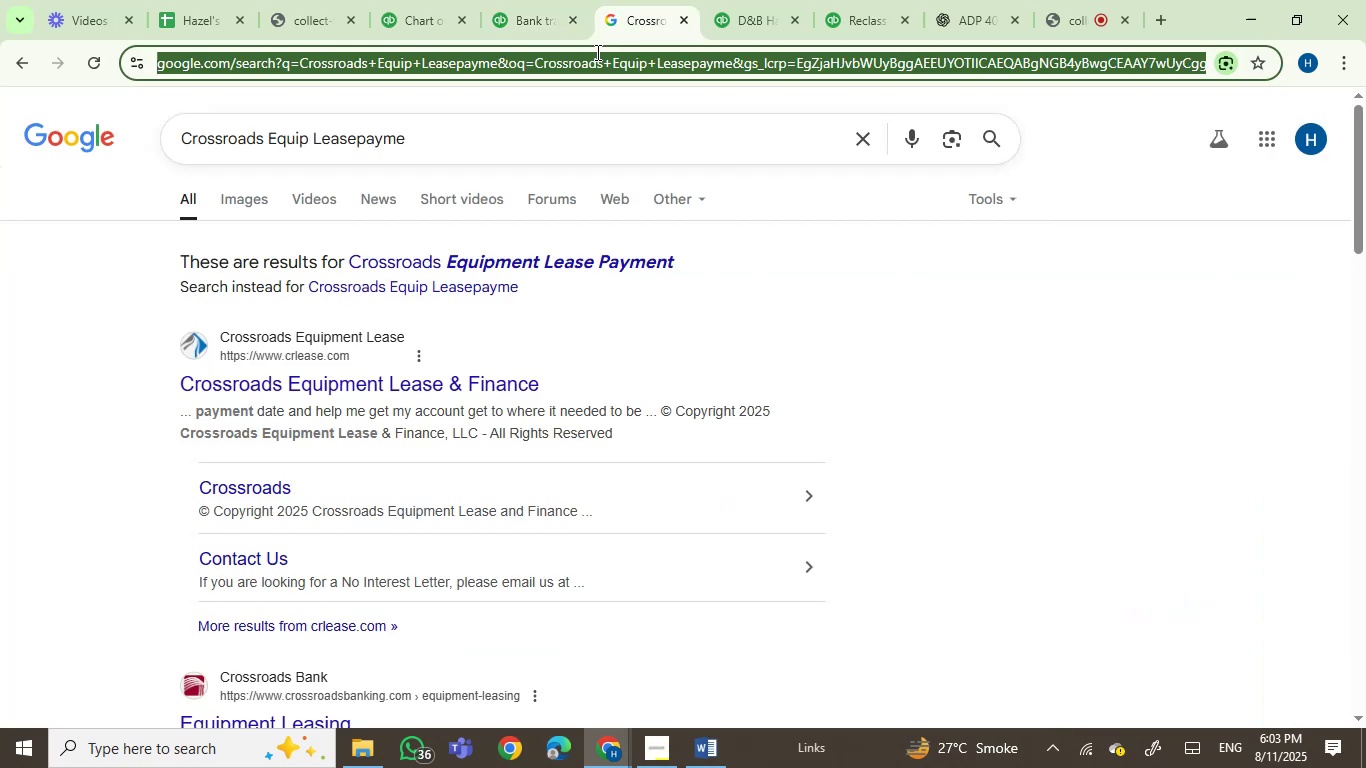 
double_click([596, 52])
 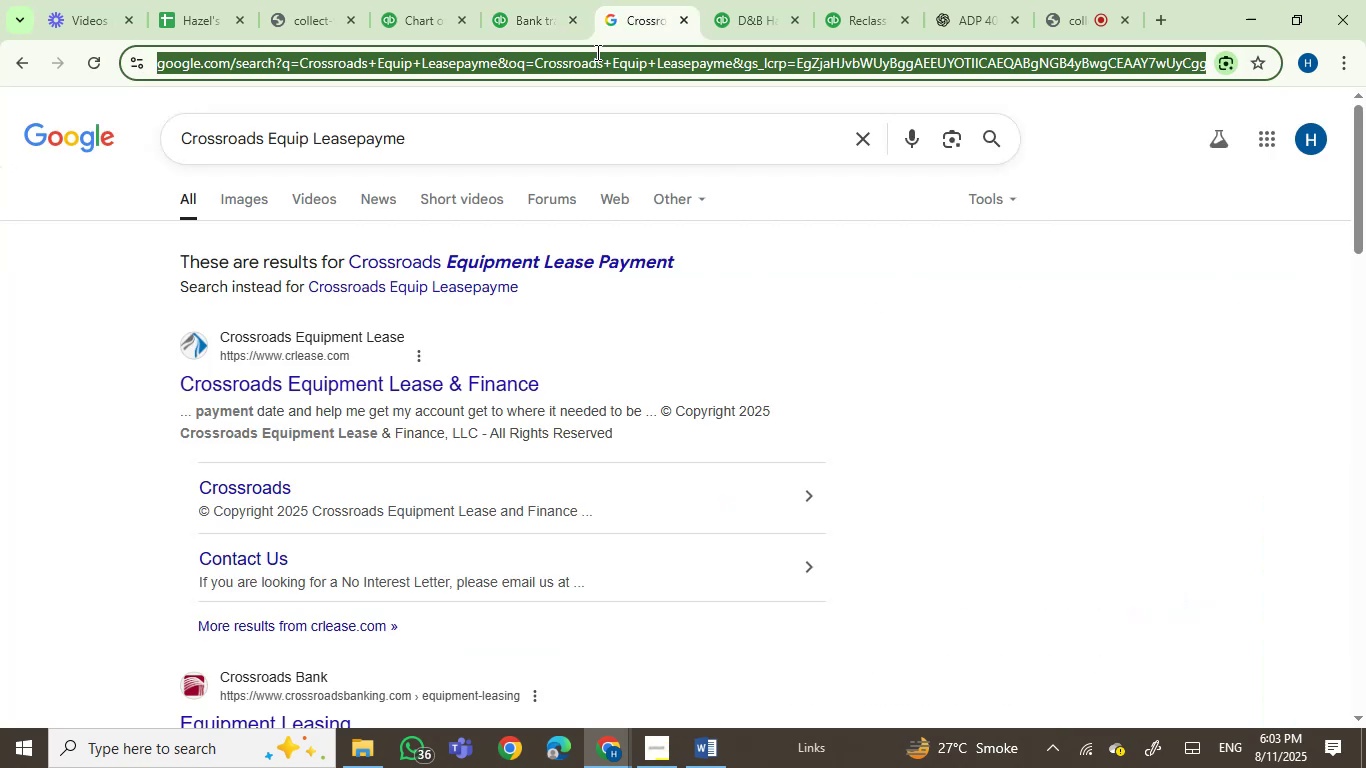 
key(Control+V)
 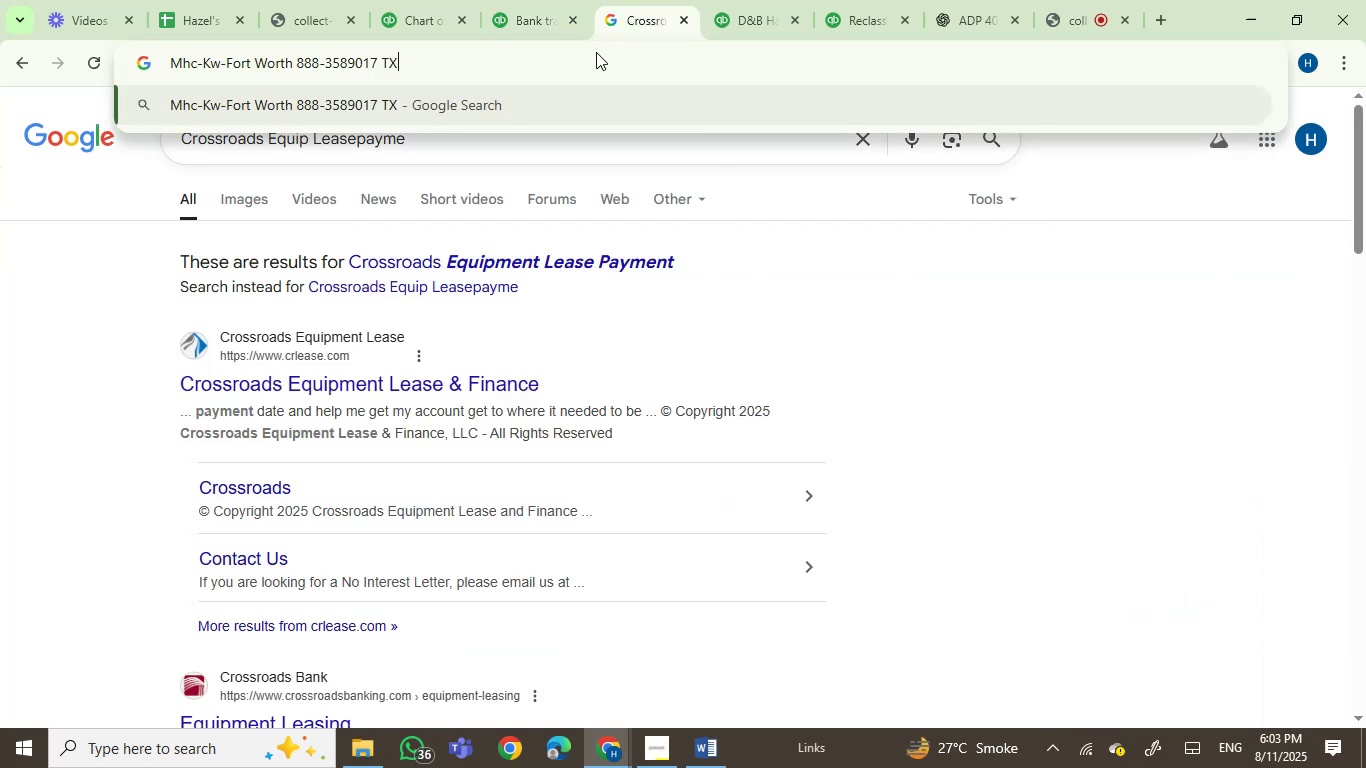 
key(Enter)
 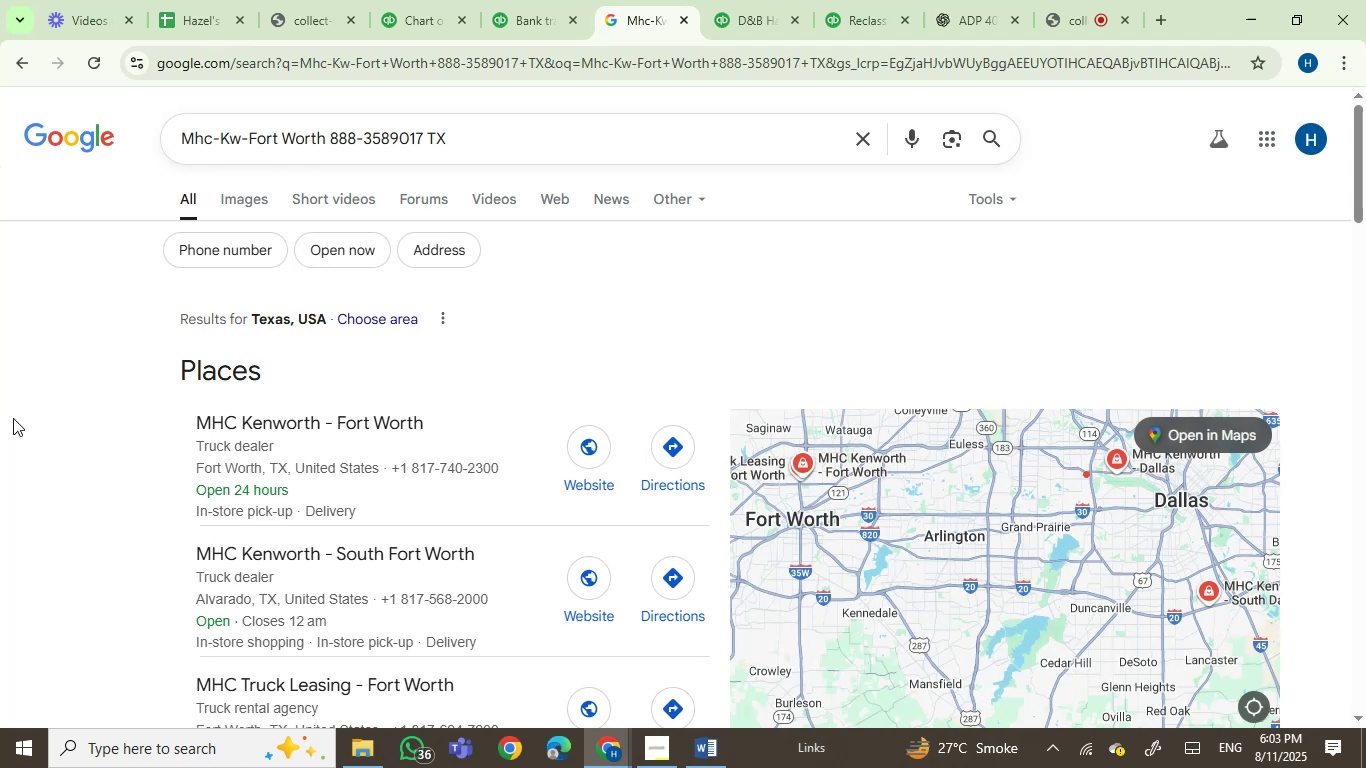 
wait(7.35)
 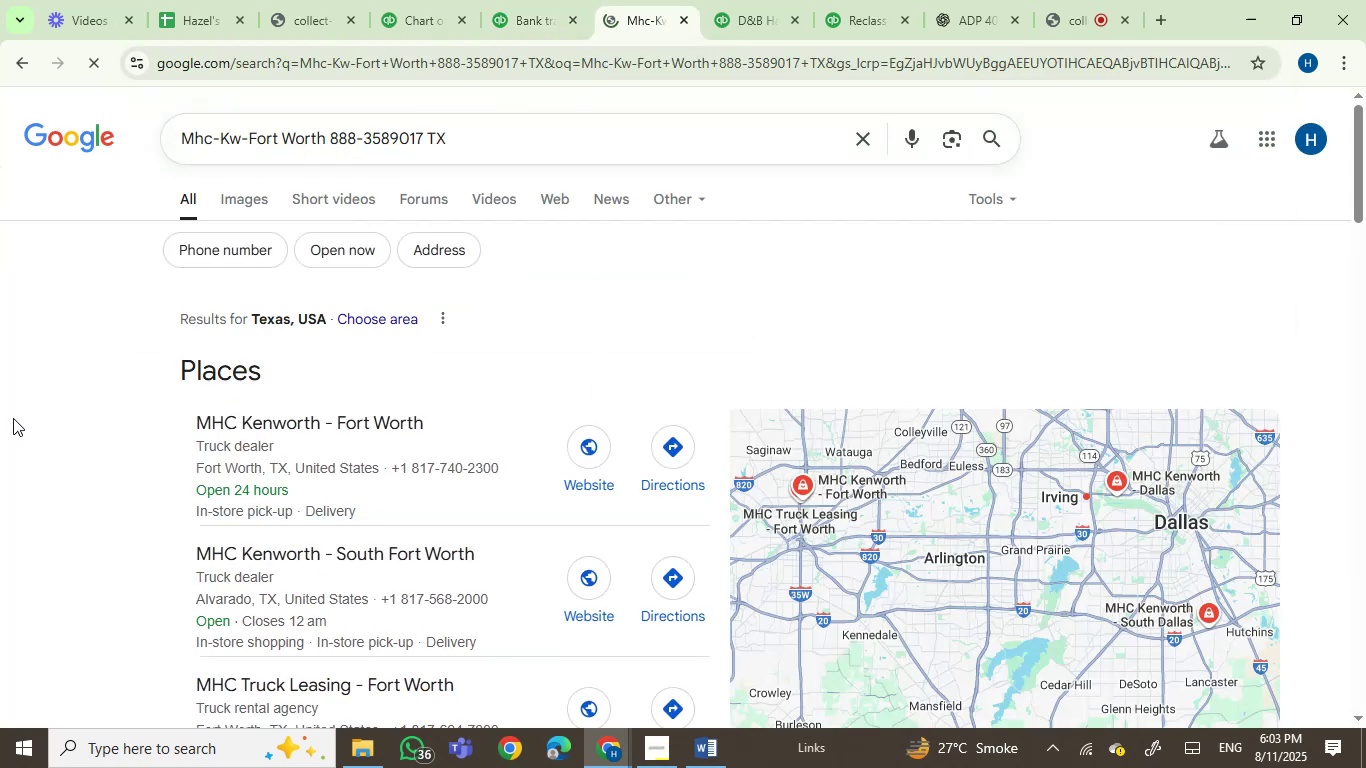 
scroll: coordinate [13, 418], scroll_direction: down, amount: 5.0
 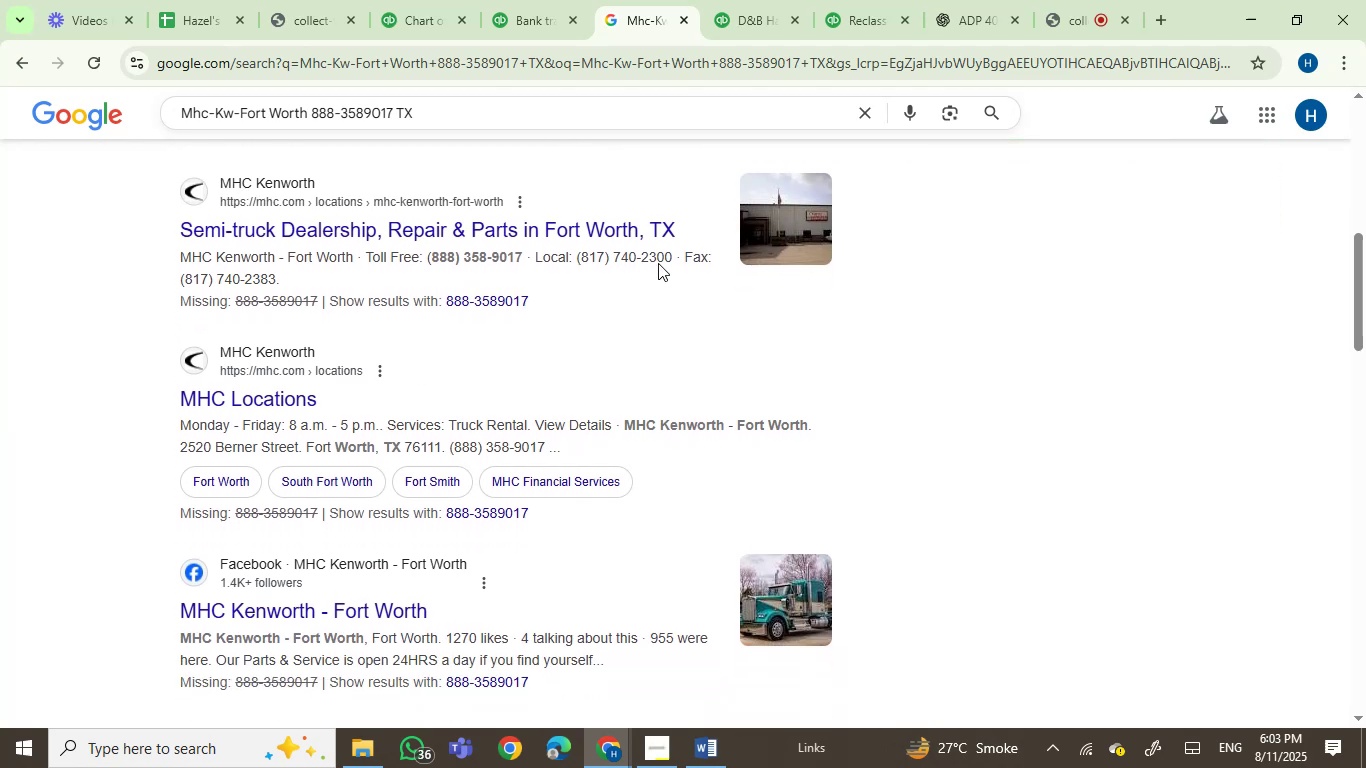 
left_click([536, 28])
 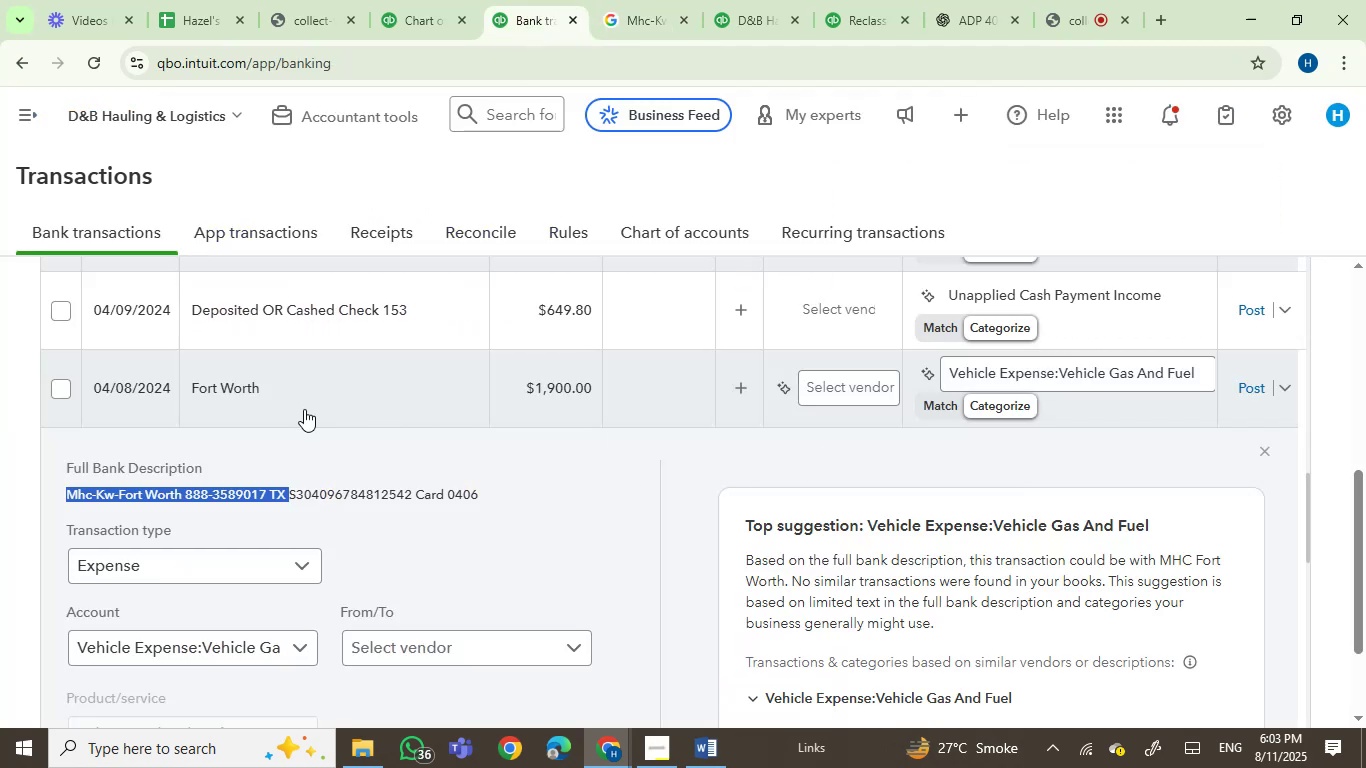 
left_click([1015, 368])
 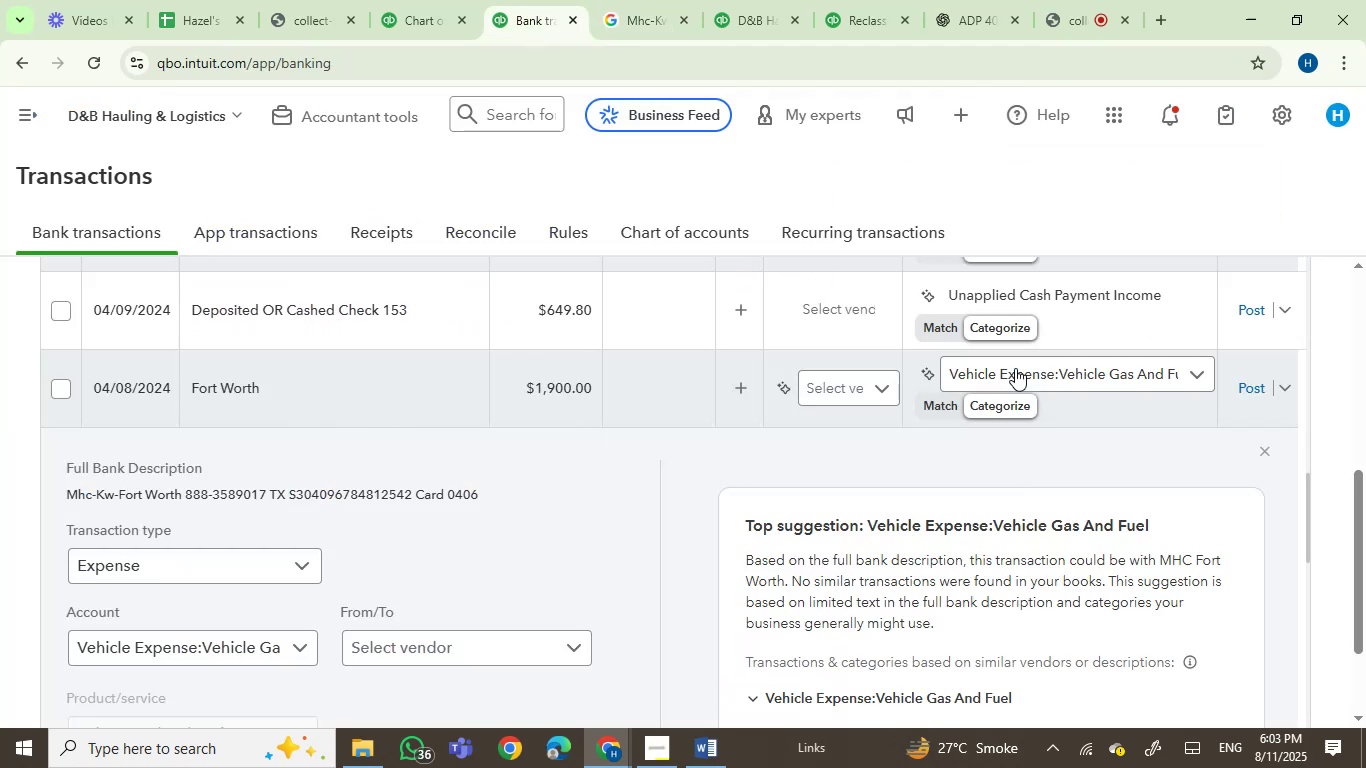 
left_click([1015, 368])
 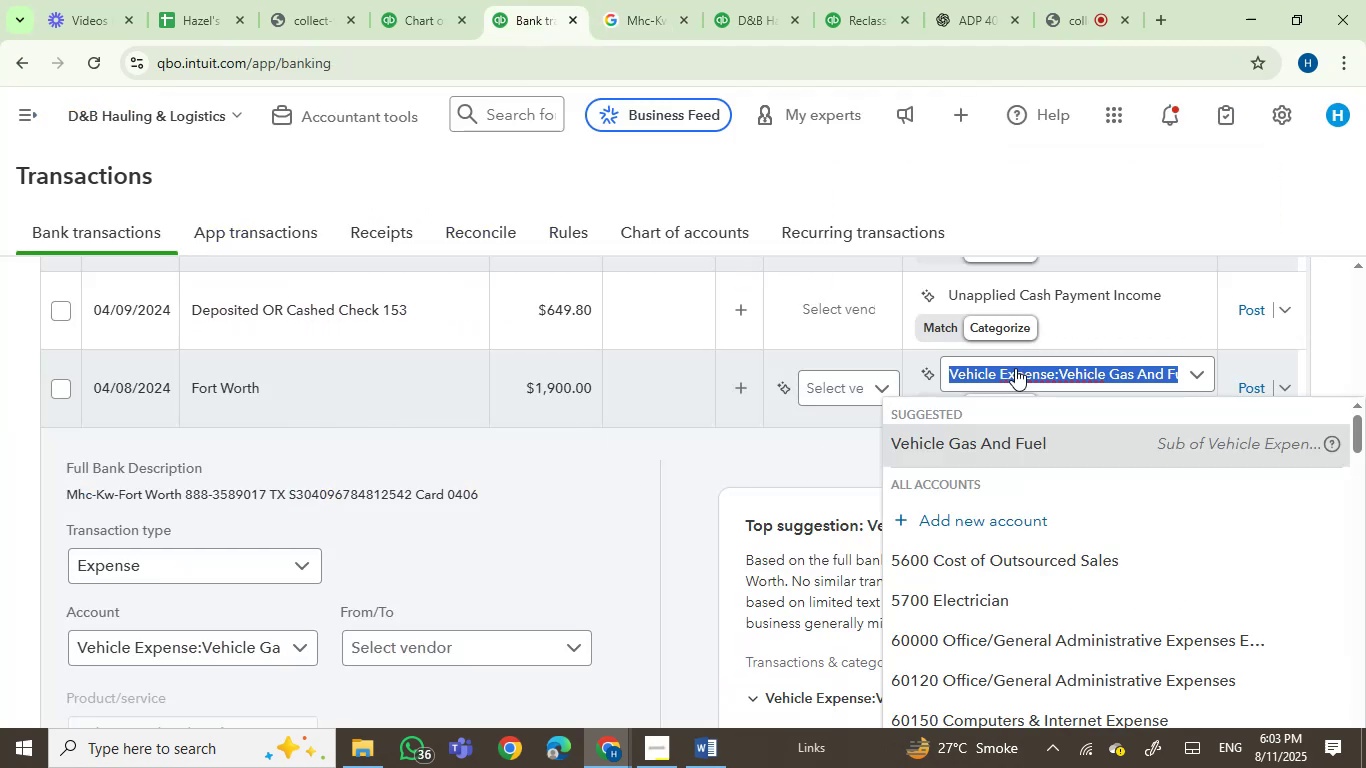 
type(rep)
 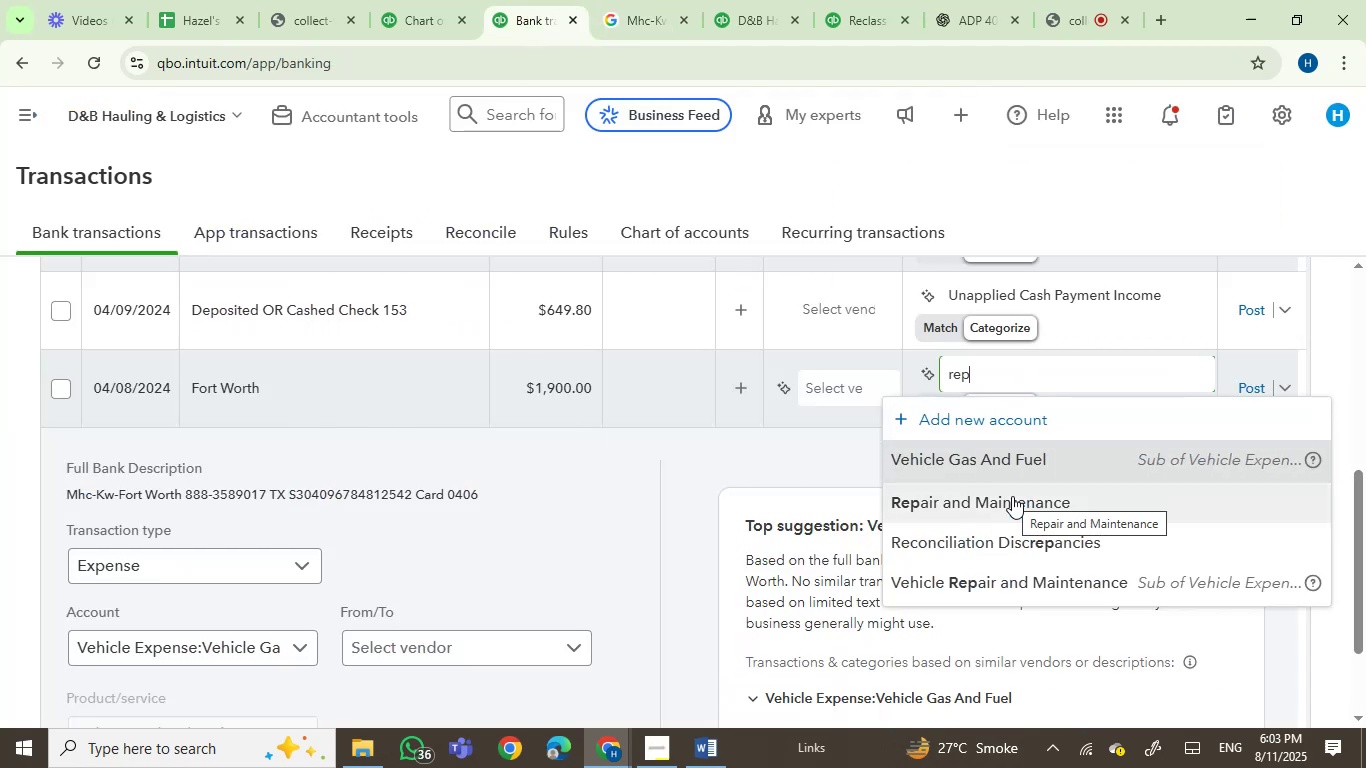 
left_click([1012, 574])
 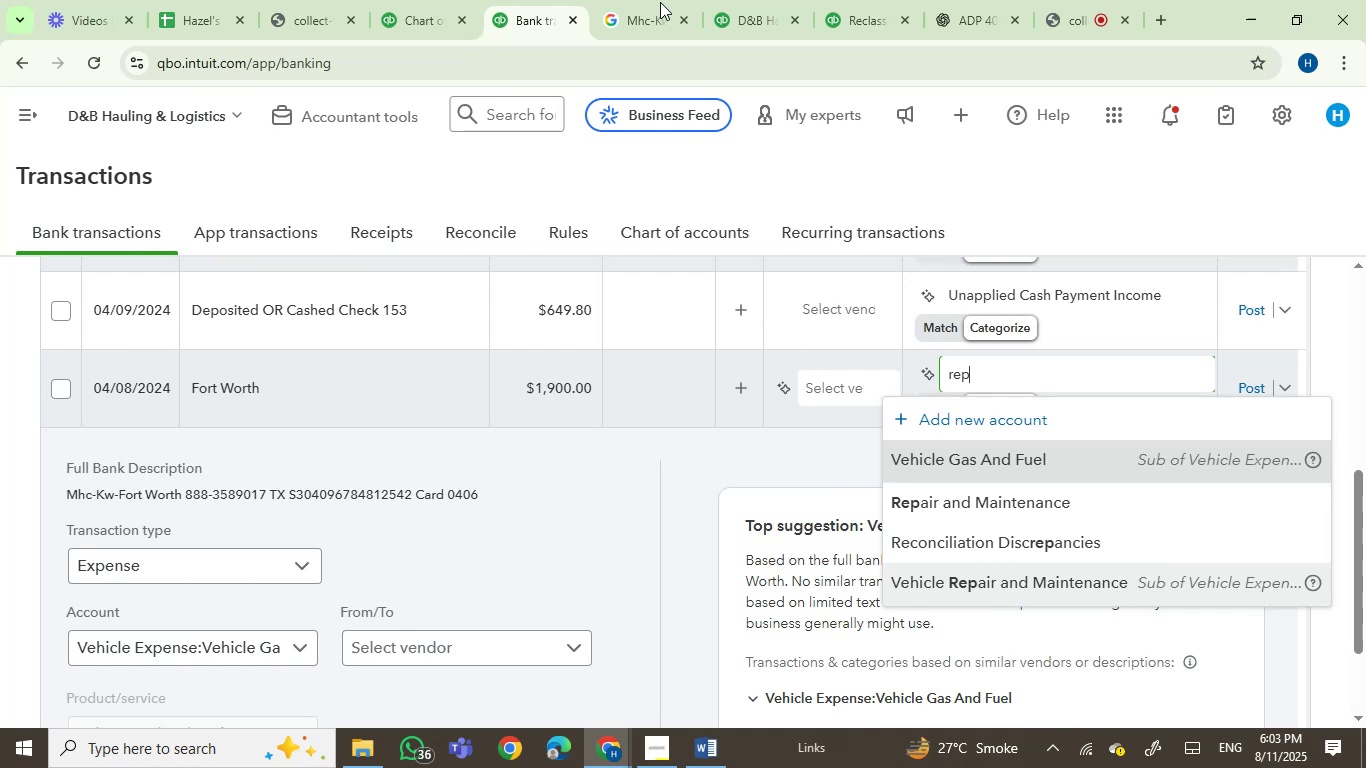 
left_click([601, 0])
 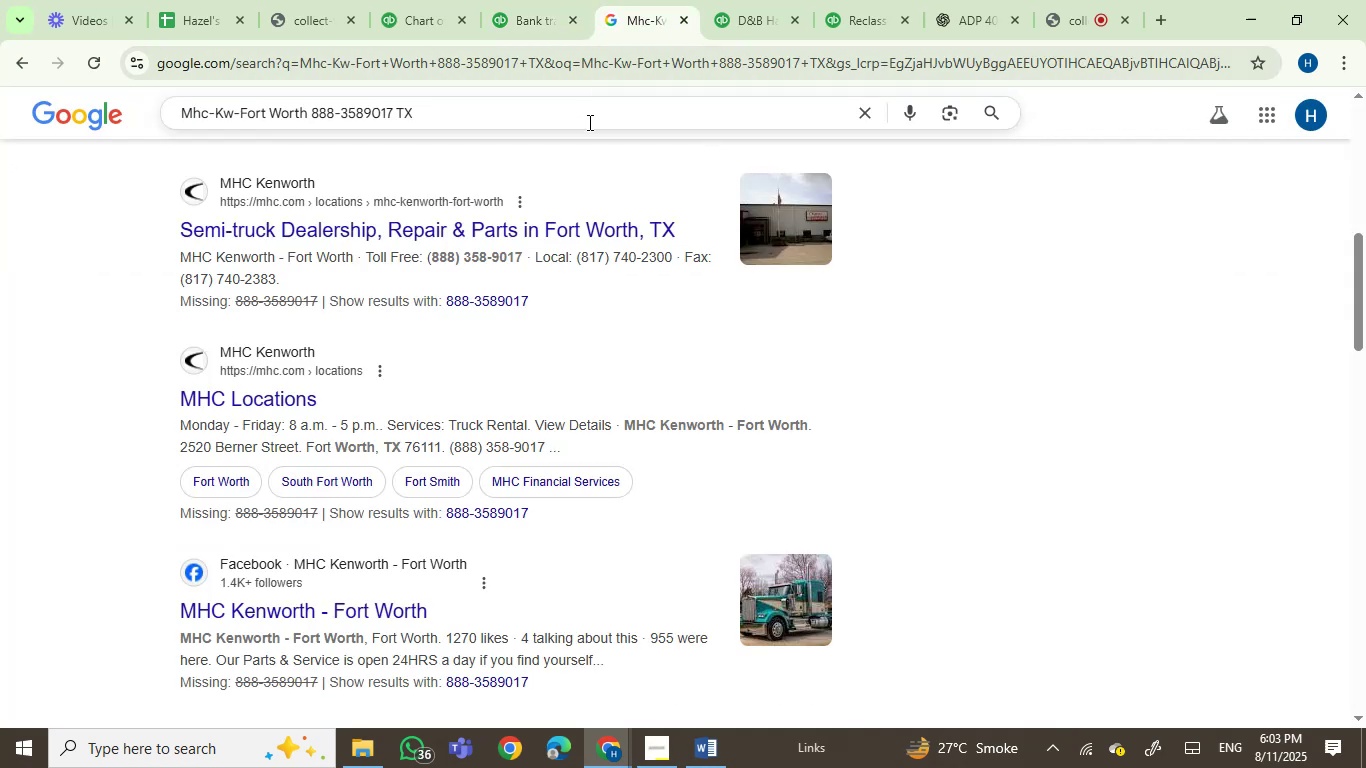 
scroll: coordinate [613, 324], scroll_direction: up, amount: 1.0
 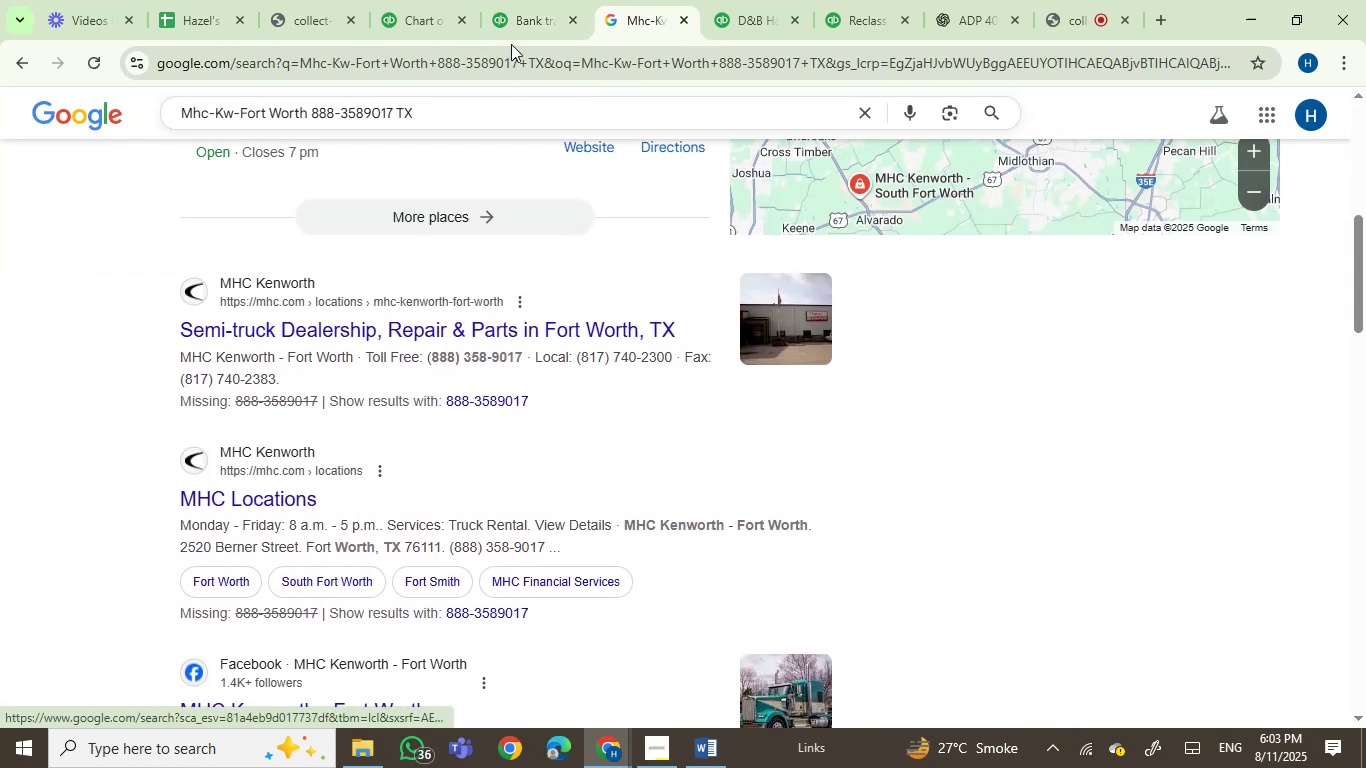 
left_click([507, 17])
 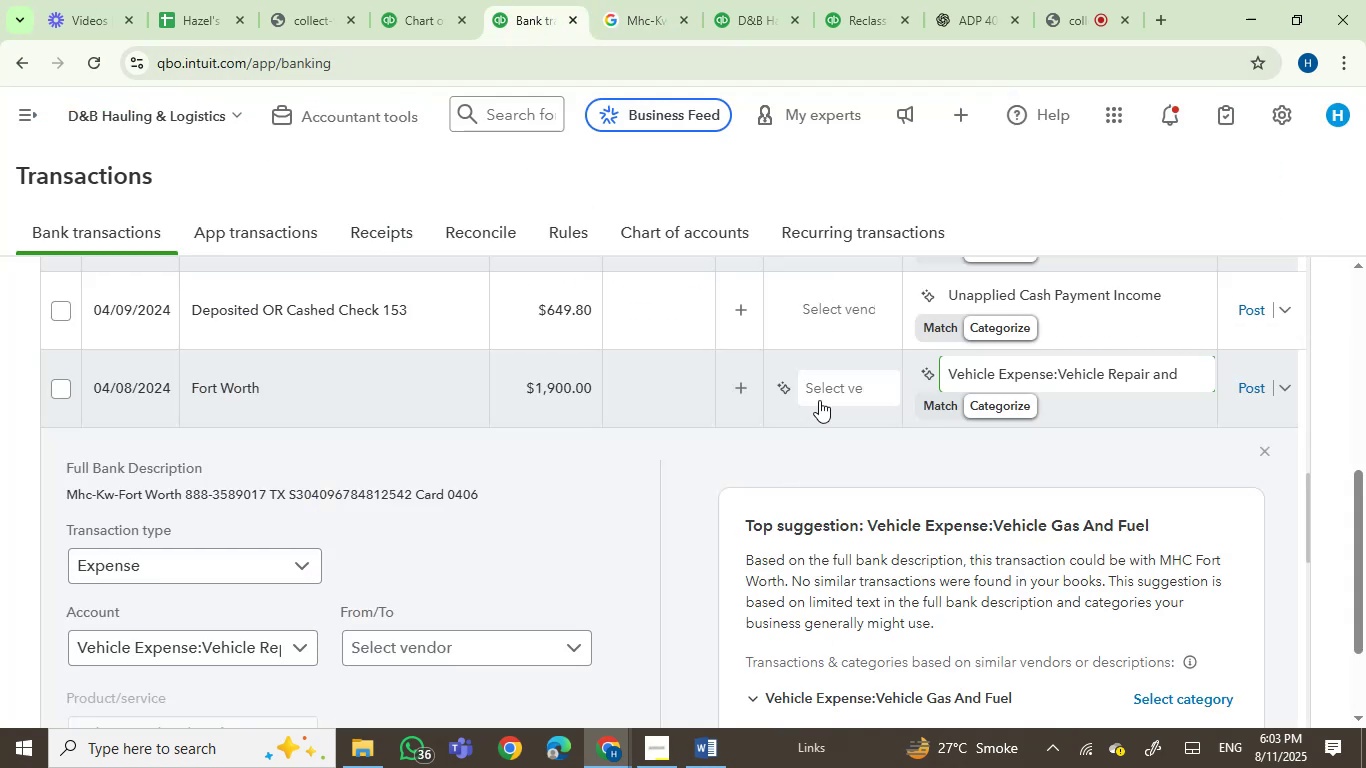 
left_click([821, 397])
 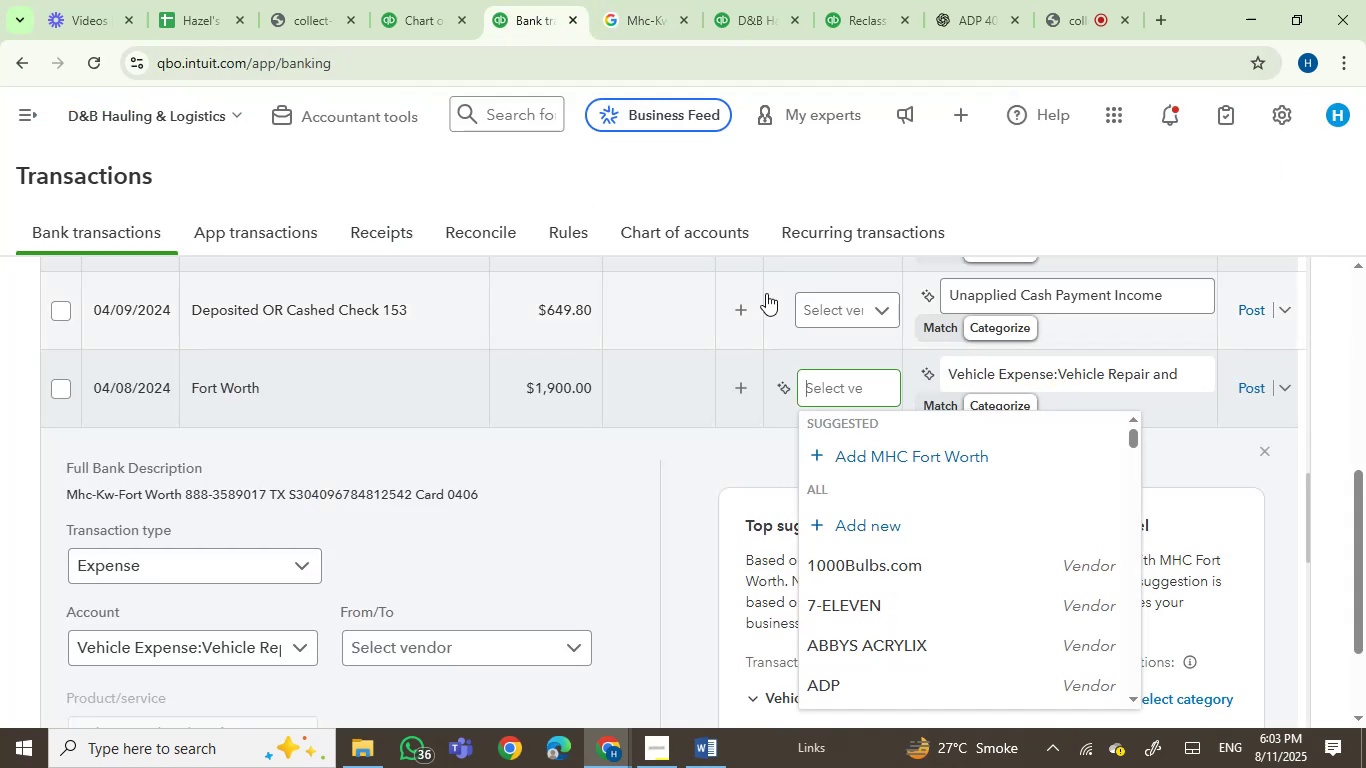 
left_click([613, 0])
 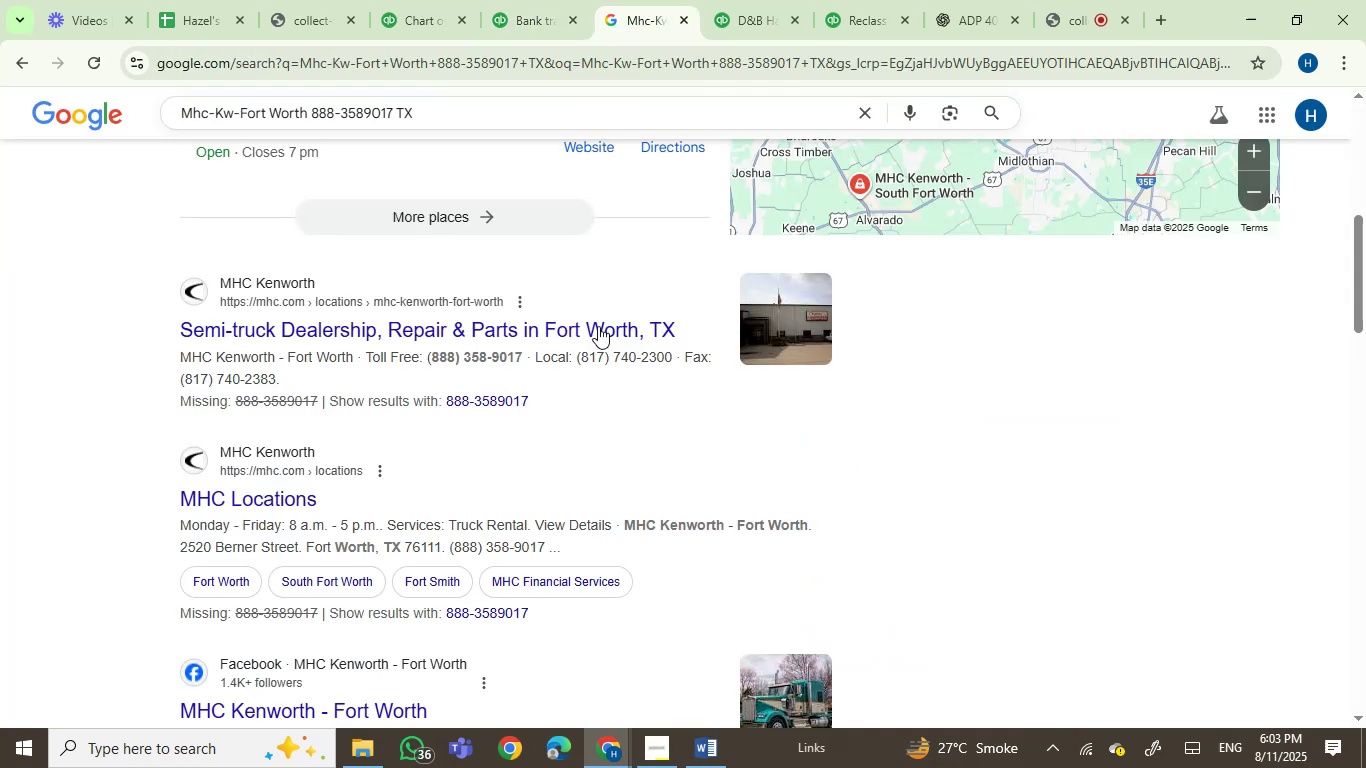 
scroll: coordinate [697, 290], scroll_direction: up, amount: 4.0
 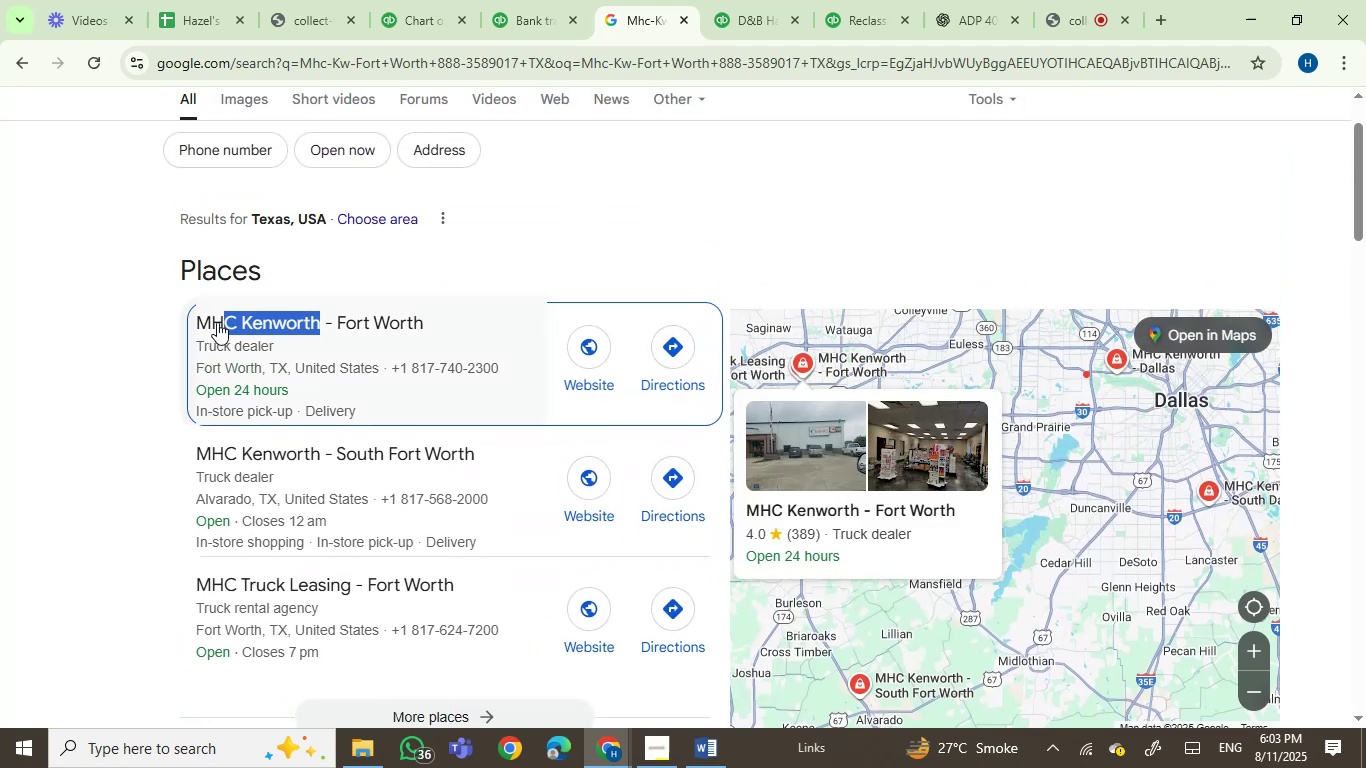 
key(Control+C)
 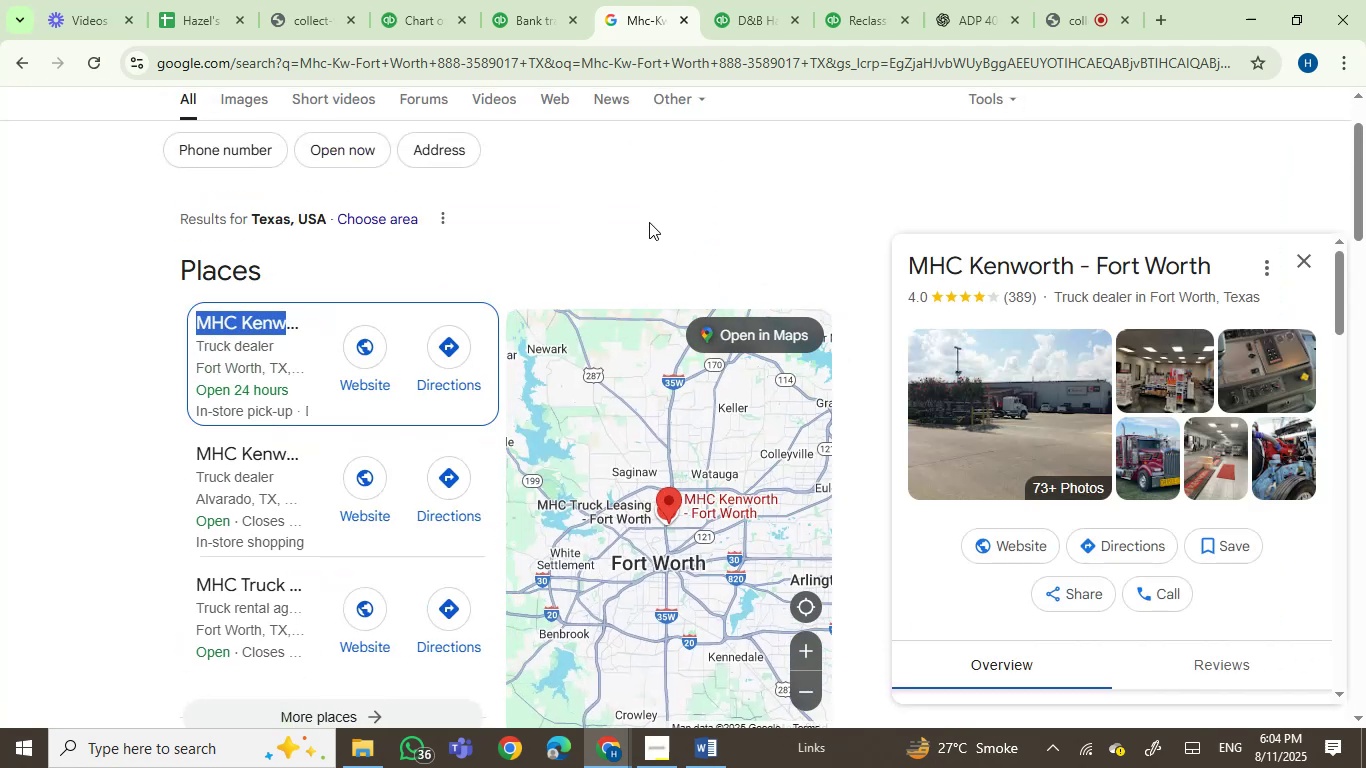 
left_click([501, 0])
 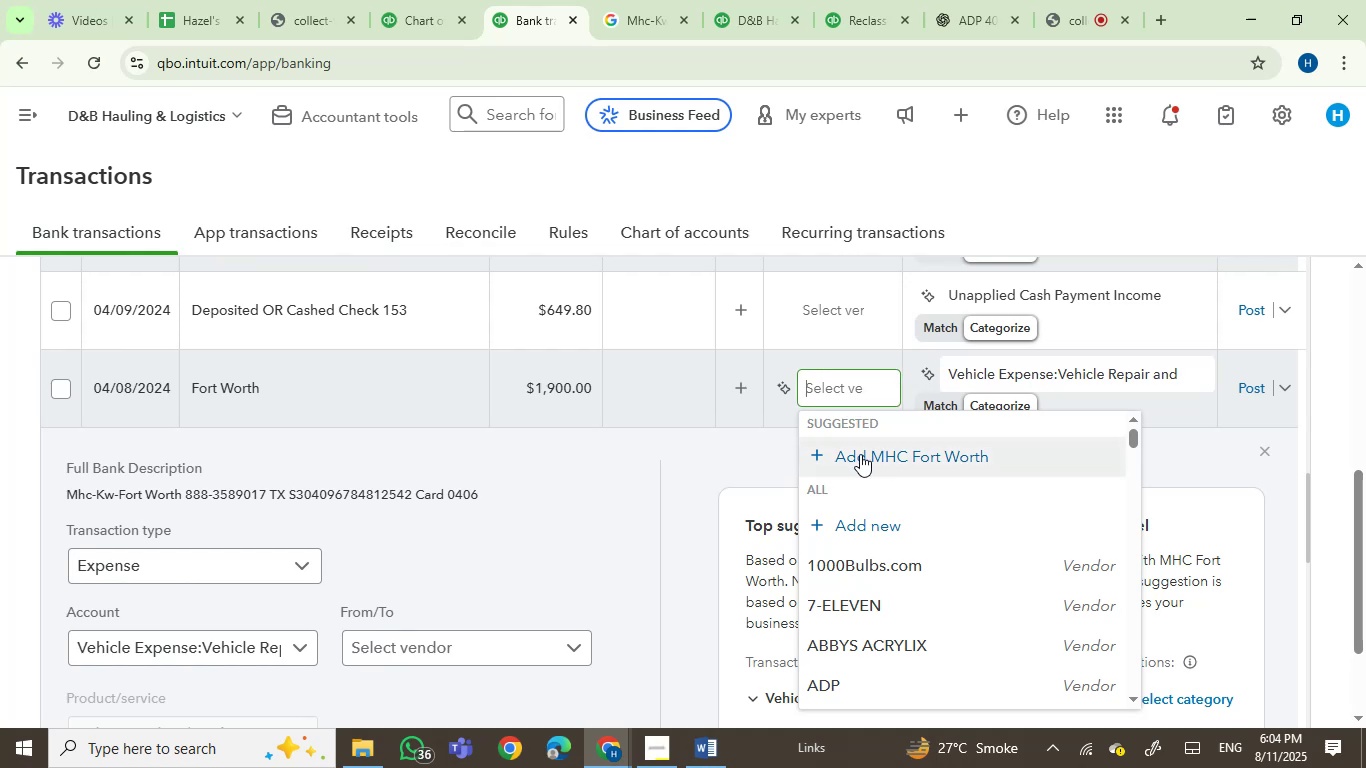 
left_click([861, 522])
 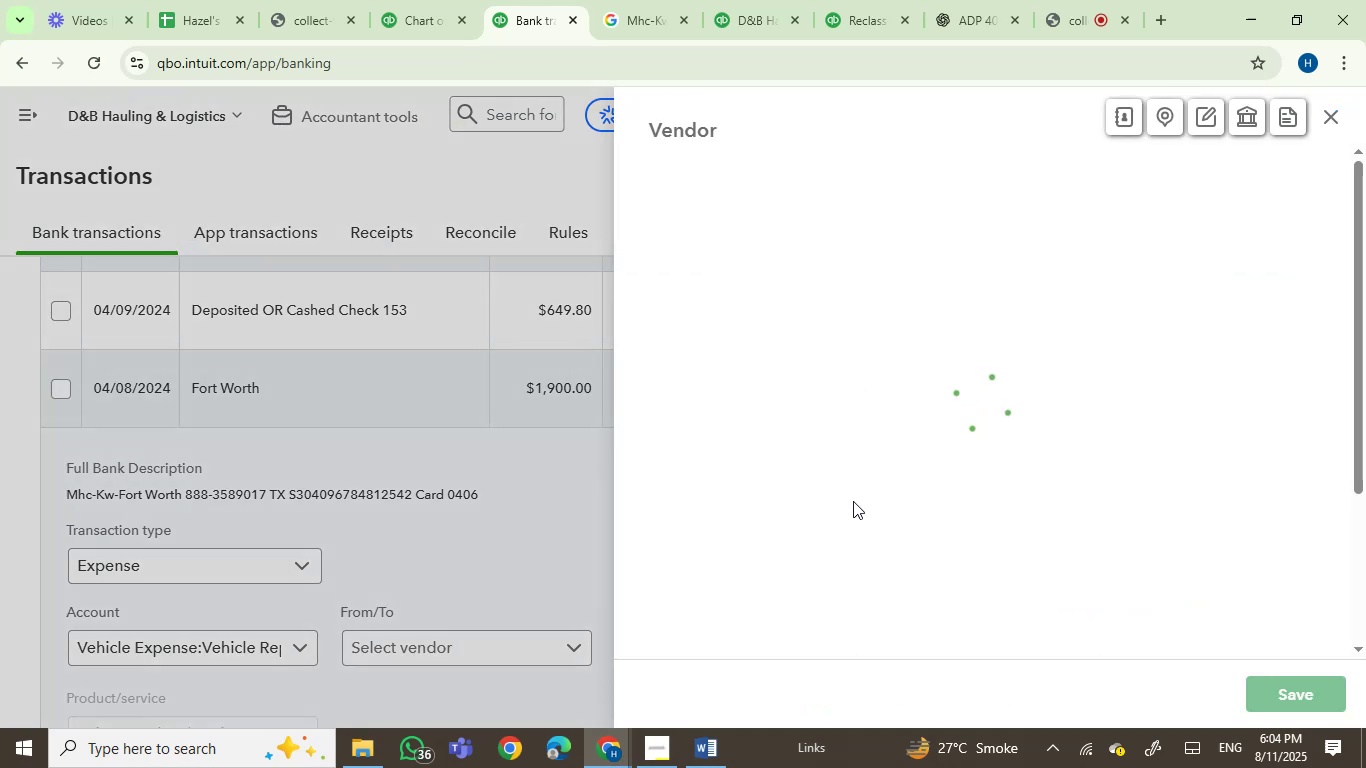 
key(Control+V)
 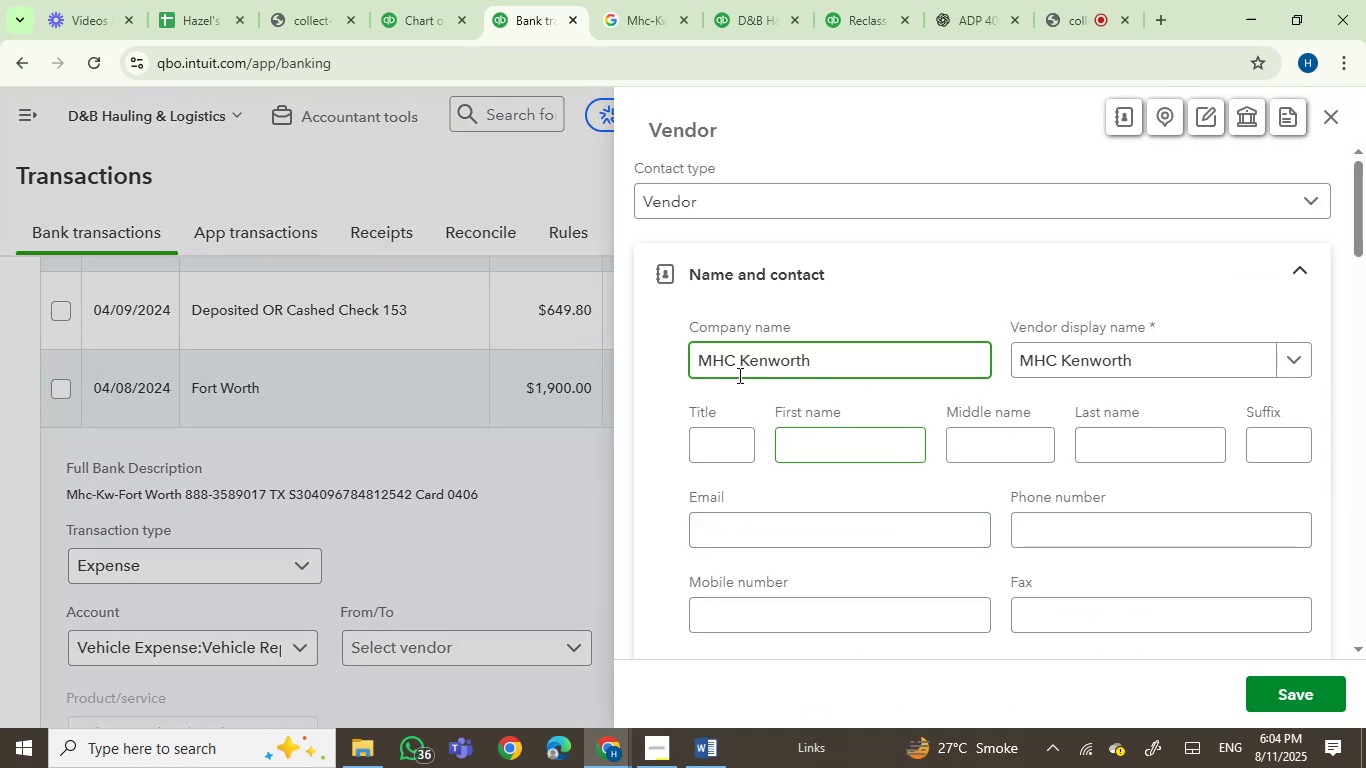 
key(Control+ControlLeft)
 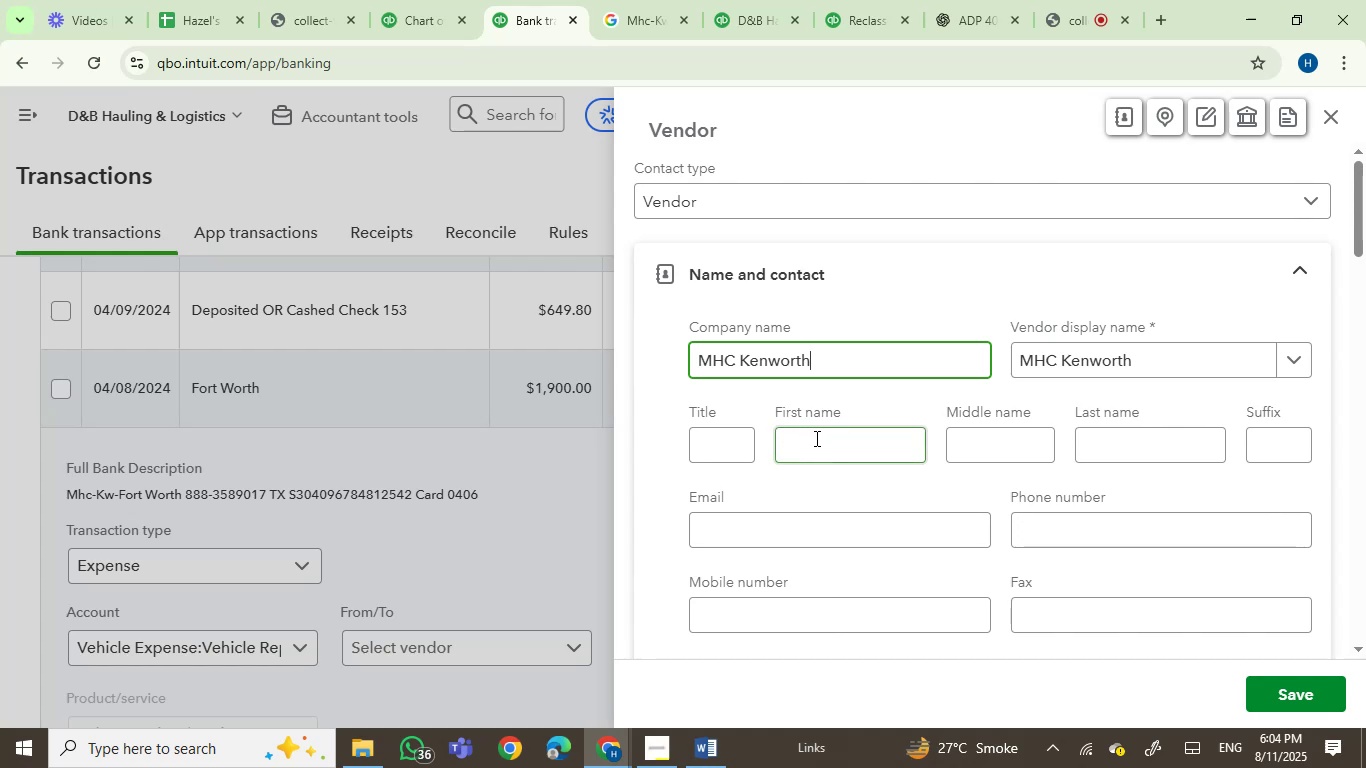 
left_click([815, 438])
 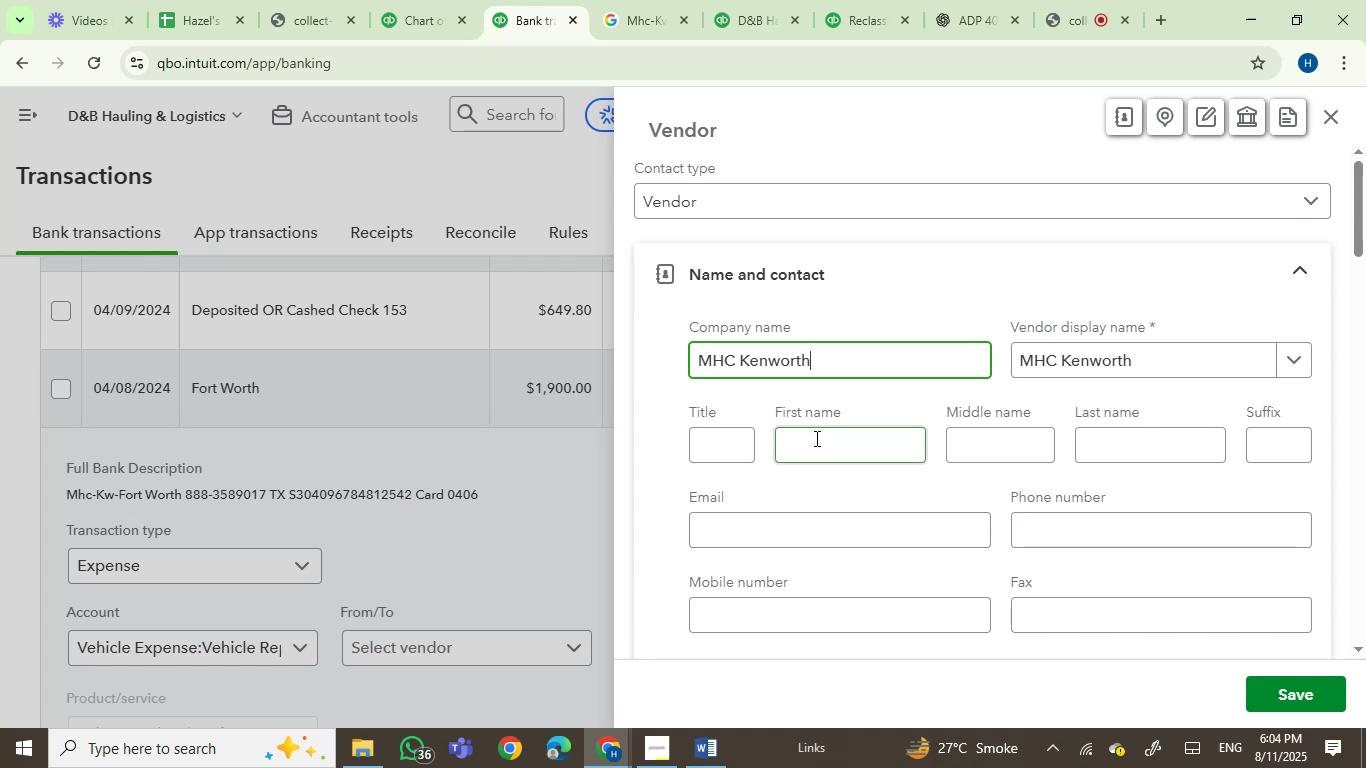 
key(Control+V)
 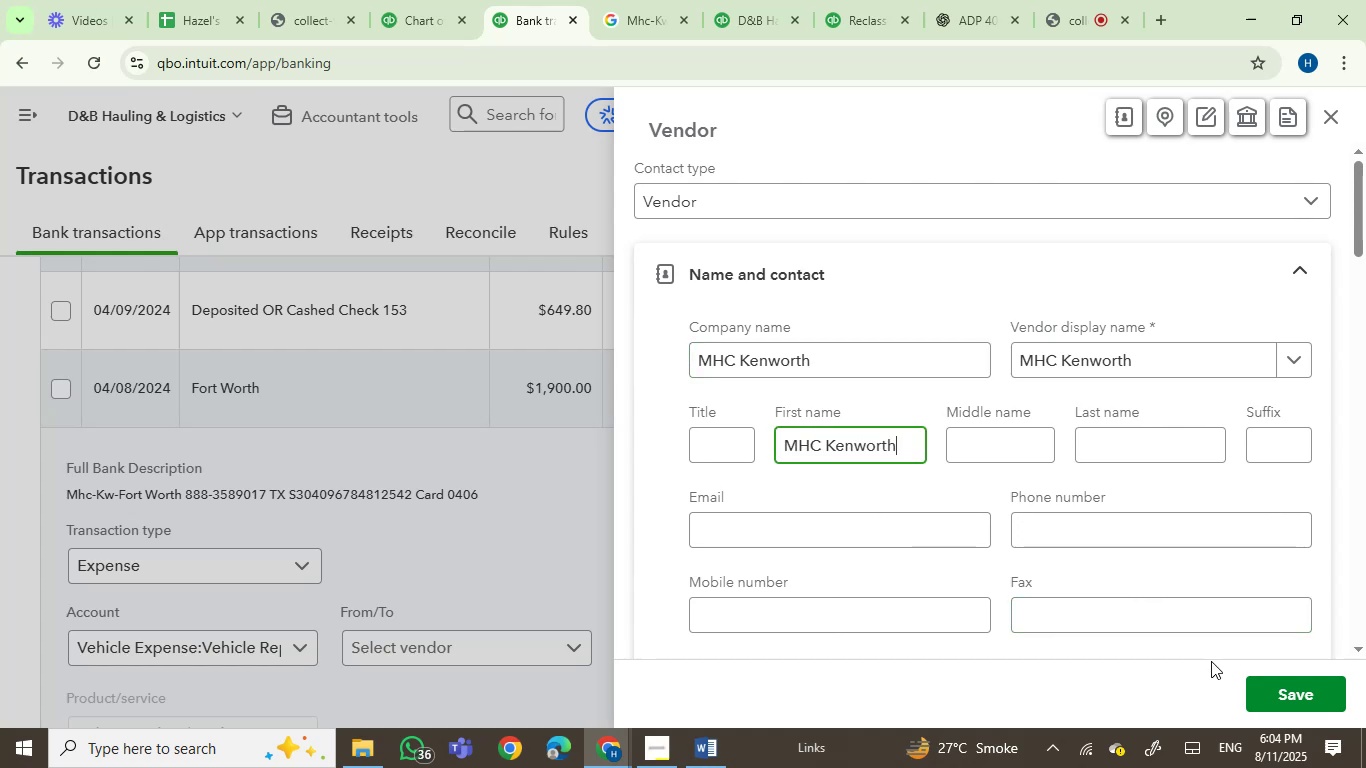 
left_click([1286, 696])
 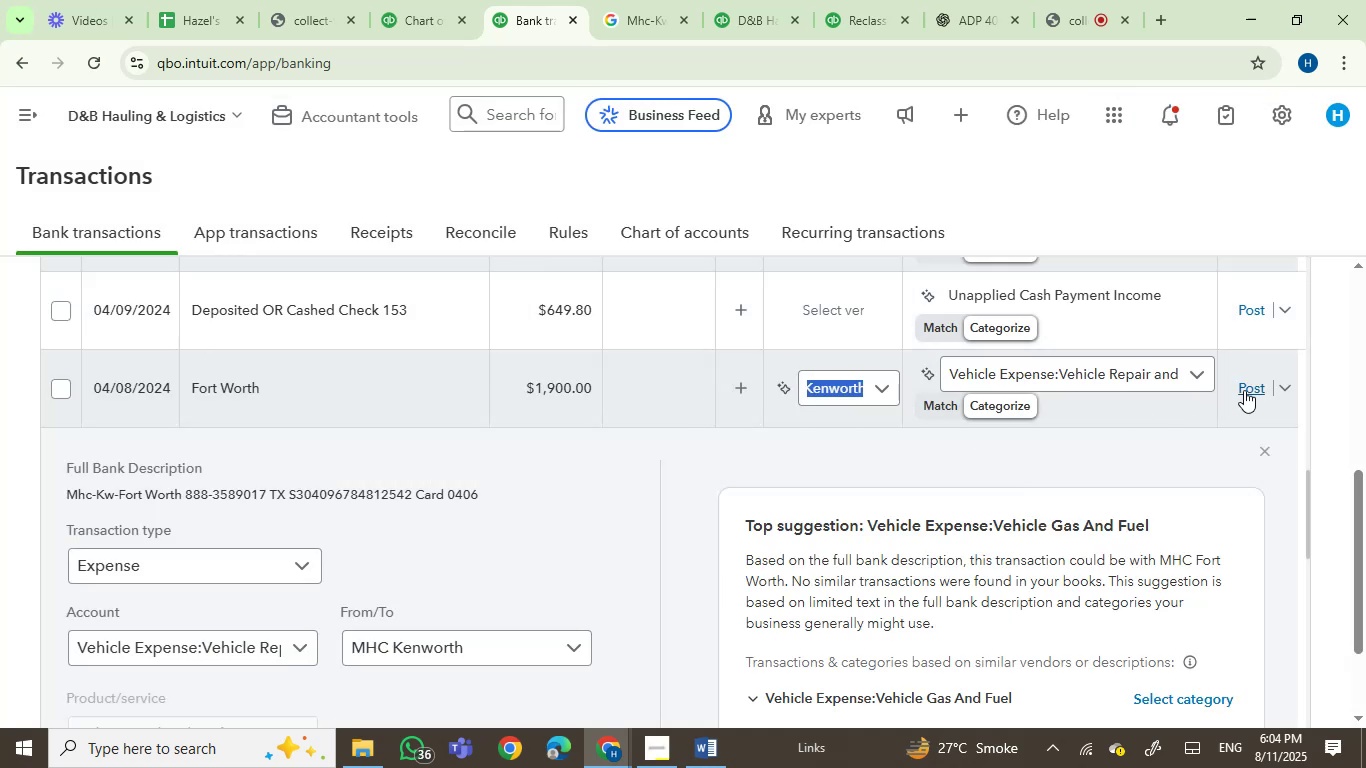 
wait(6.58)
 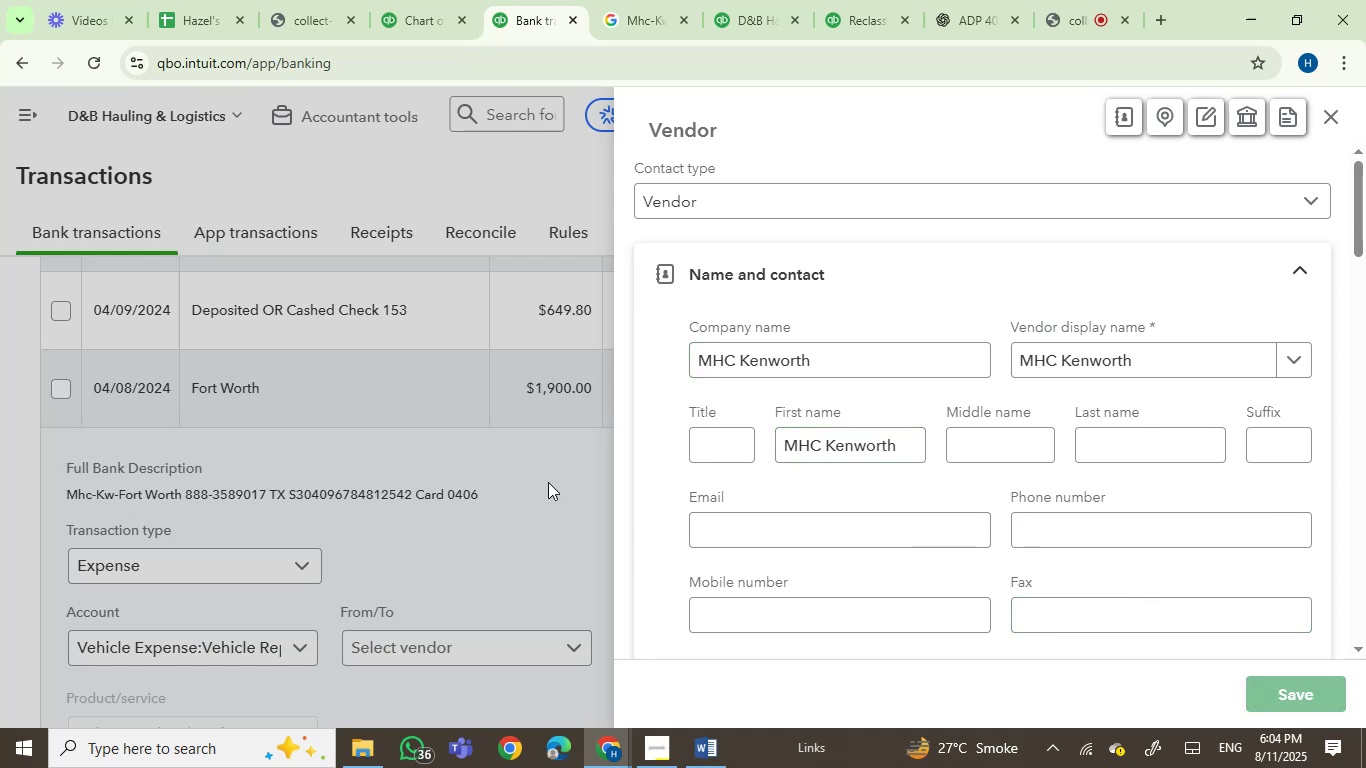 
left_click([1244, 390])
 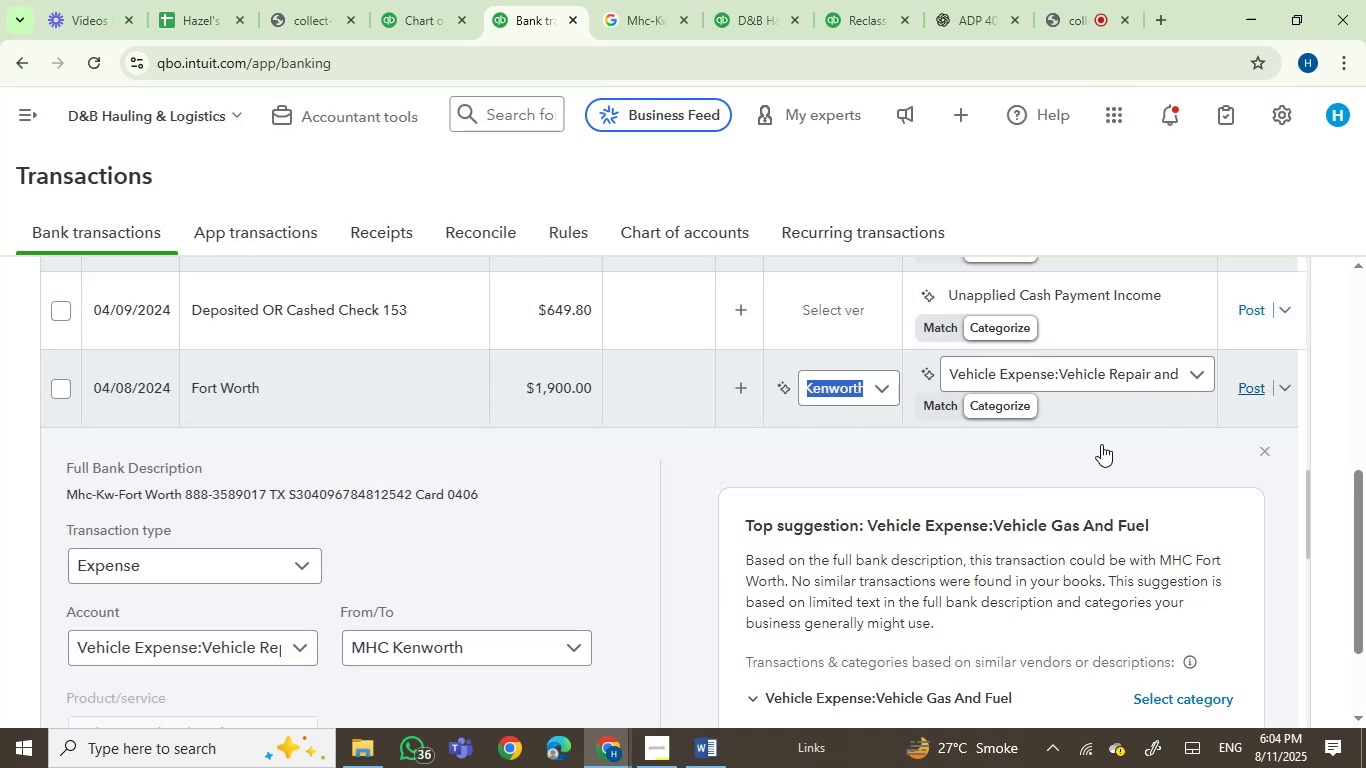 
mouse_move([589, 473])
 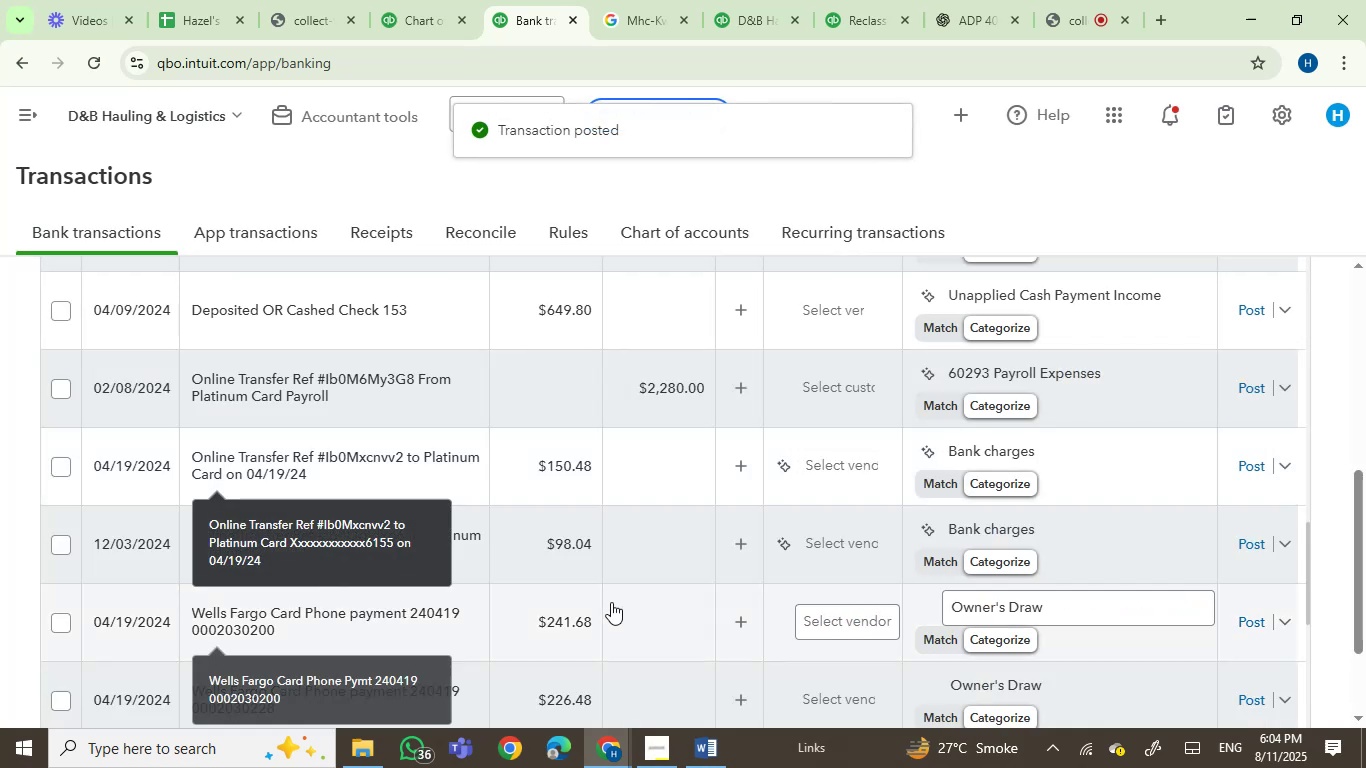 
scroll: coordinate [604, 559], scroll_direction: down, amount: 11.0
 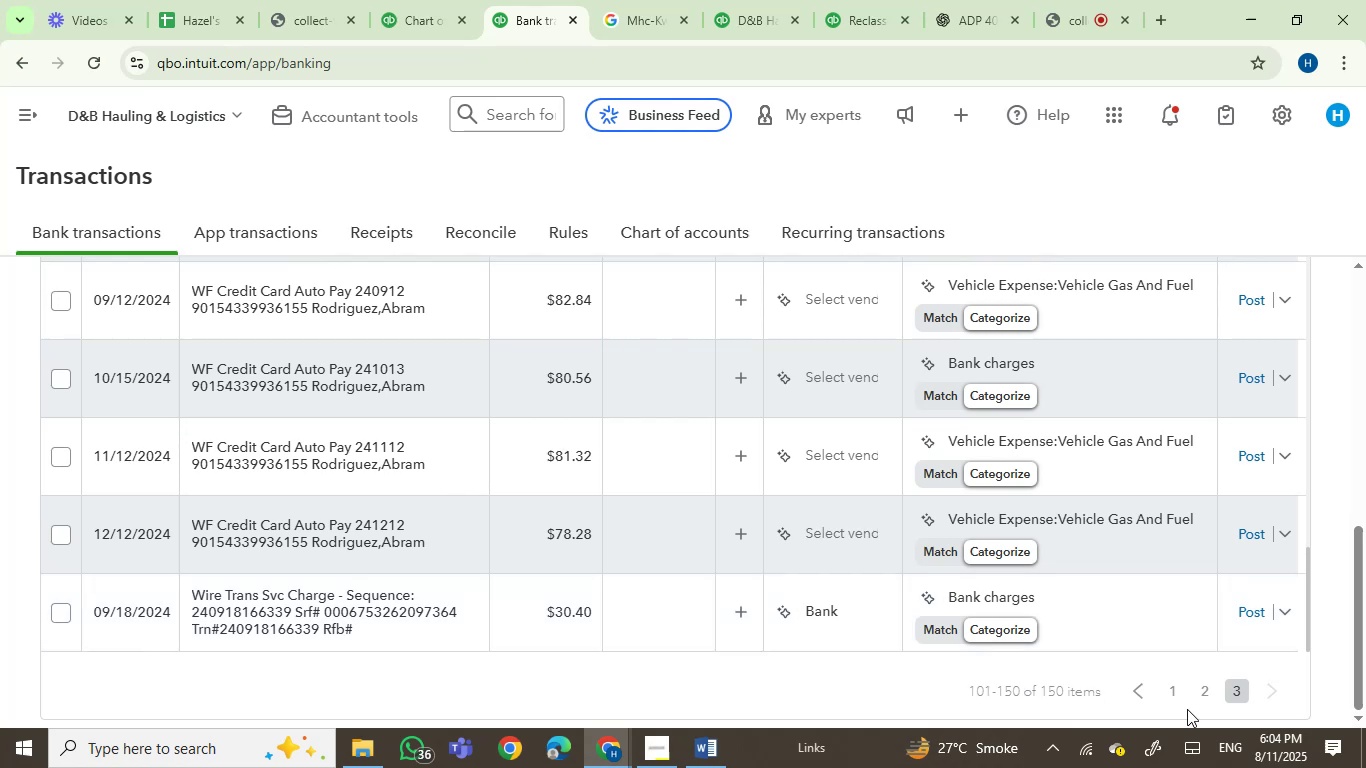 
scroll: coordinate [530, 525], scroll_direction: up, amount: 22.0
 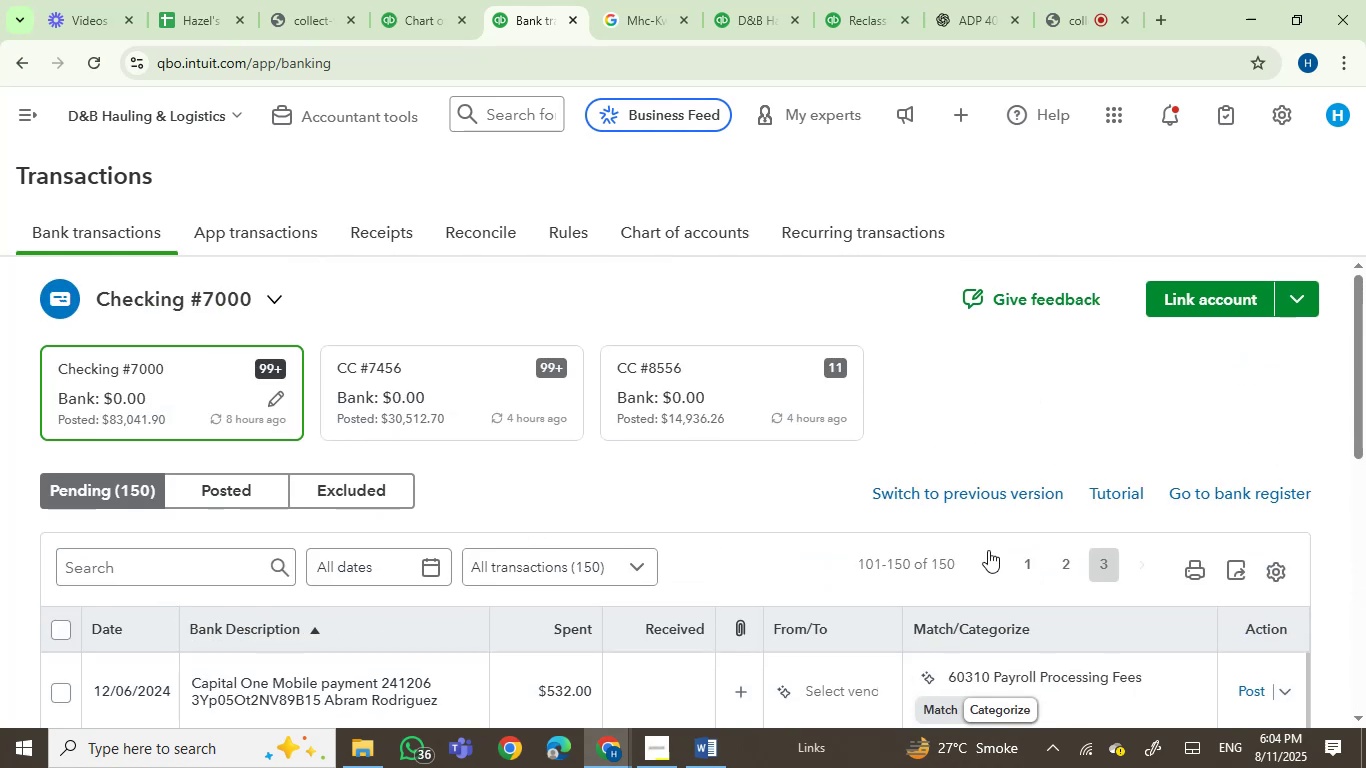 
left_click([1026, 574])
 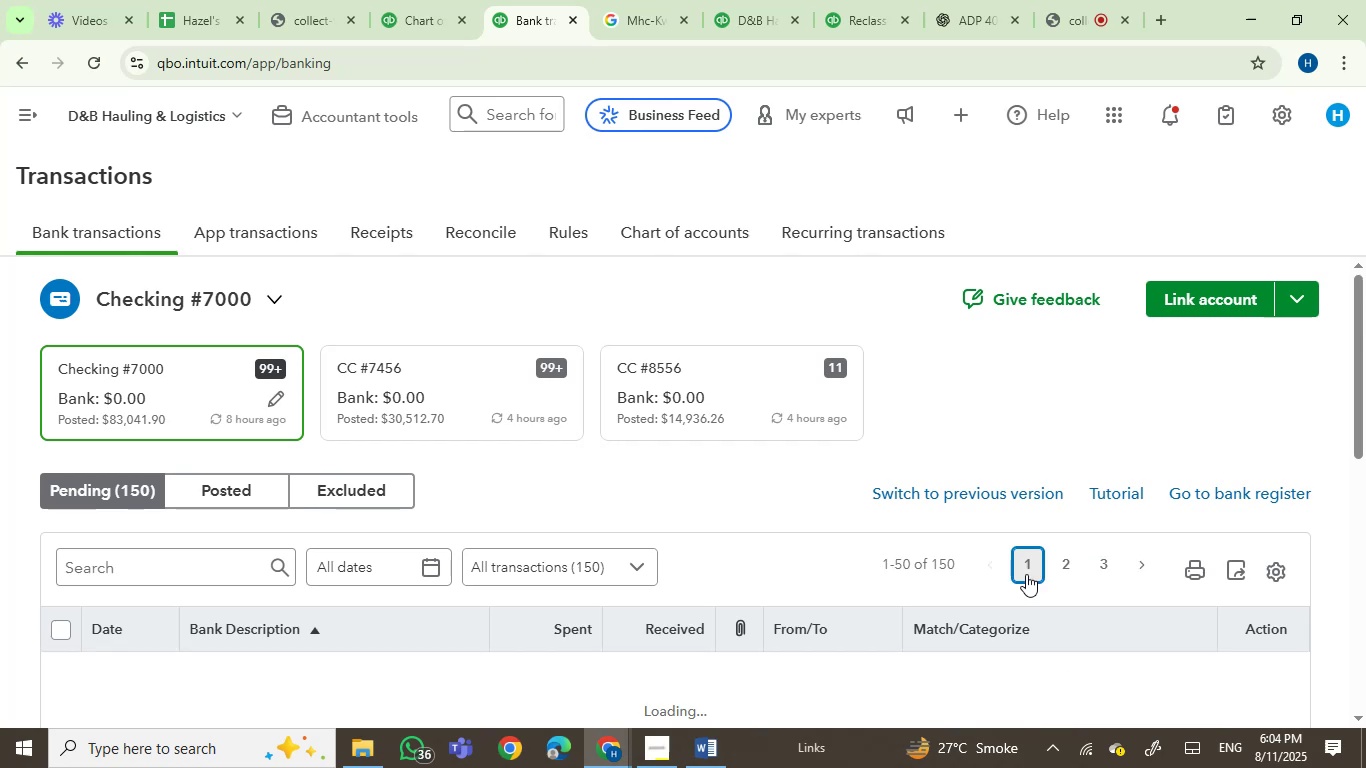 
left_click([1073, 562])
 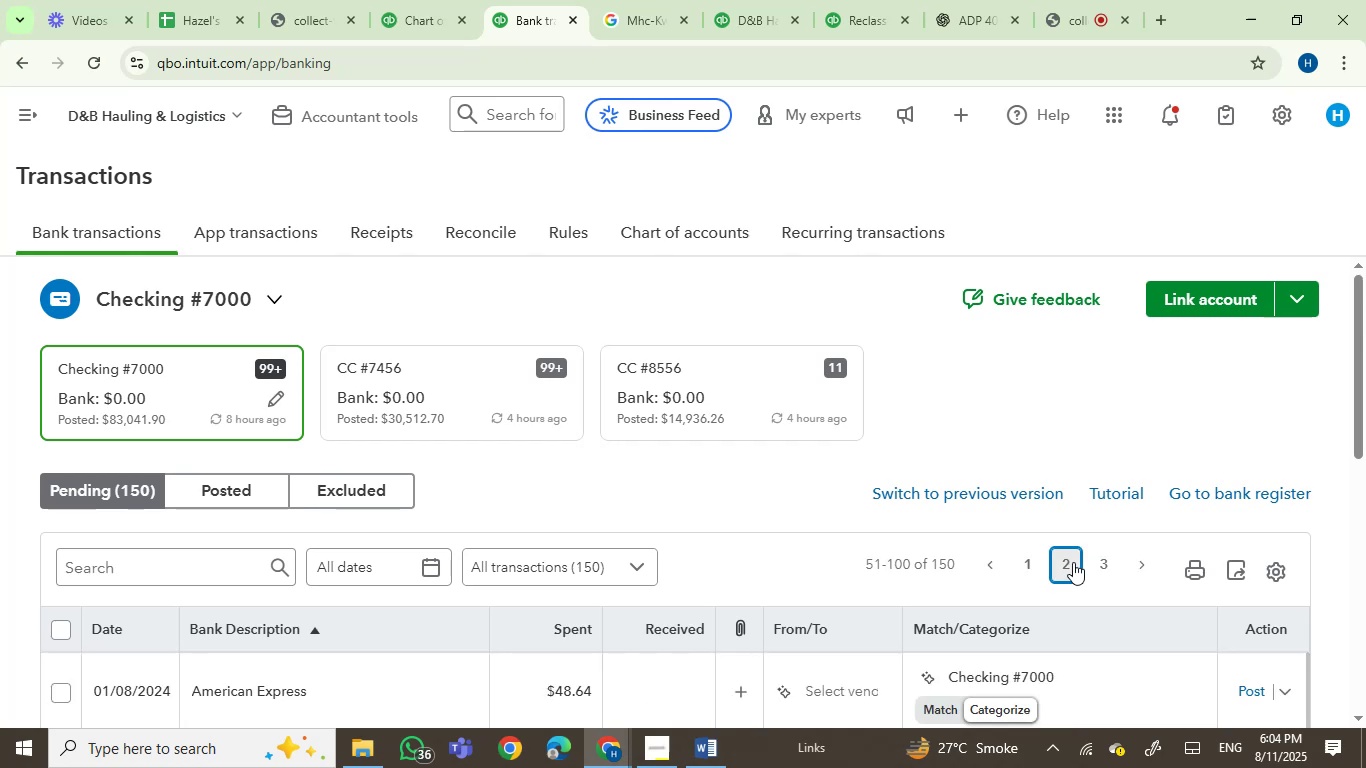 
wait(5.07)
 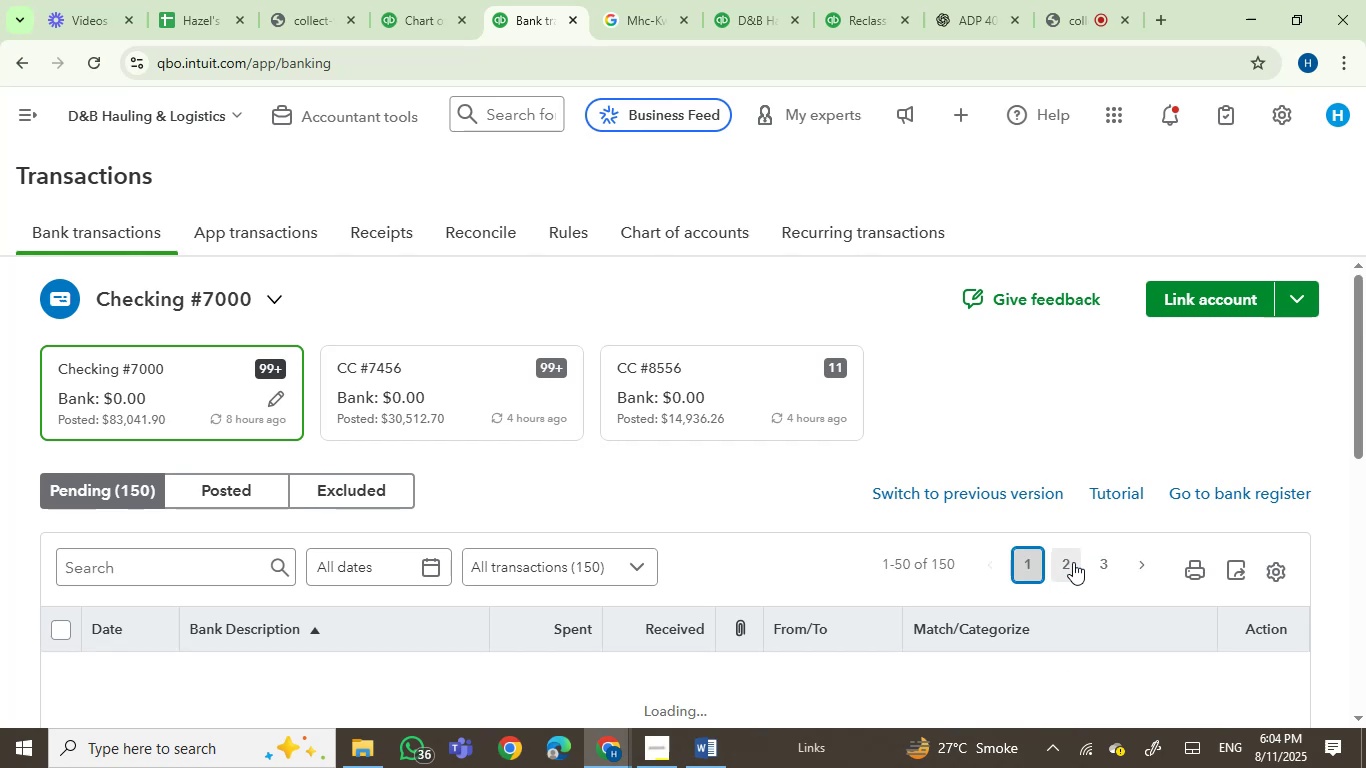 
scroll: coordinate [949, 454], scroll_direction: down, amount: 4.0
 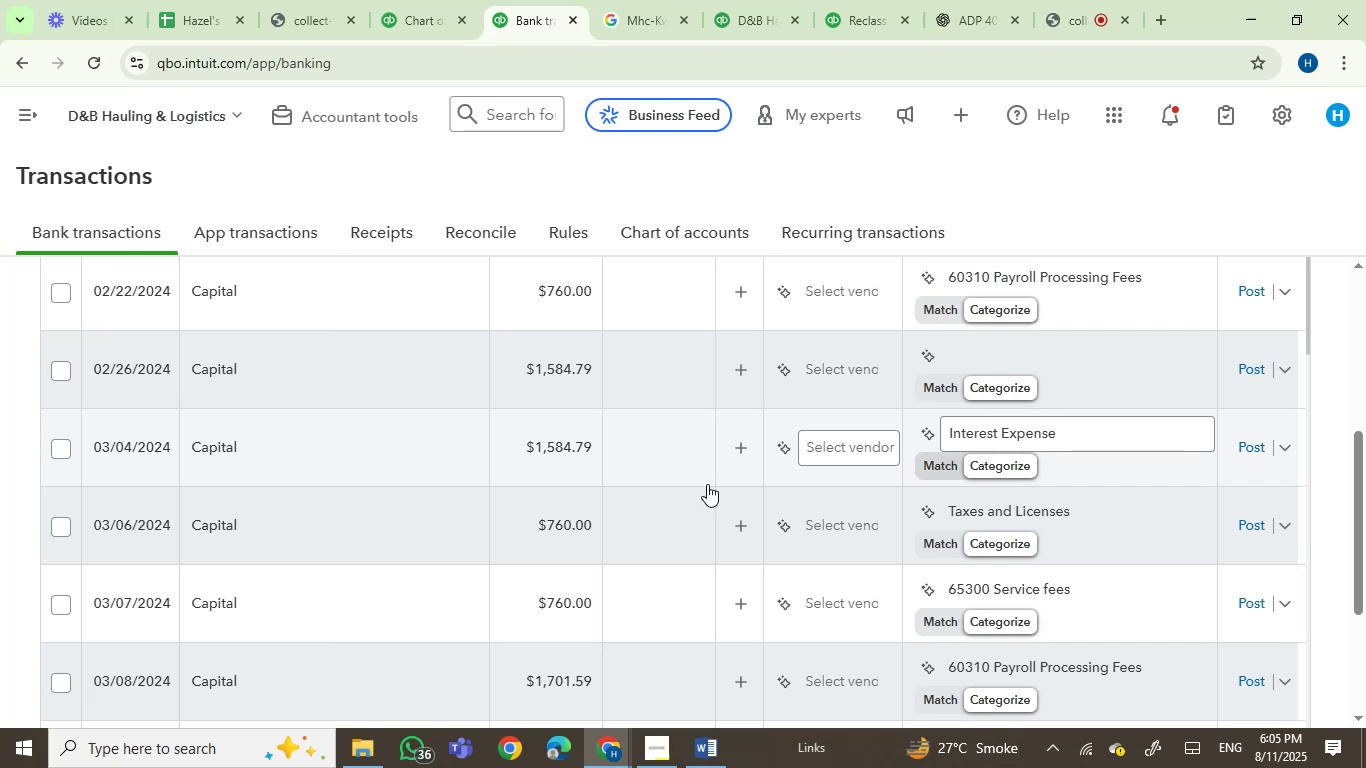 
scroll: coordinate [721, 485], scroll_direction: up, amount: 1.0
 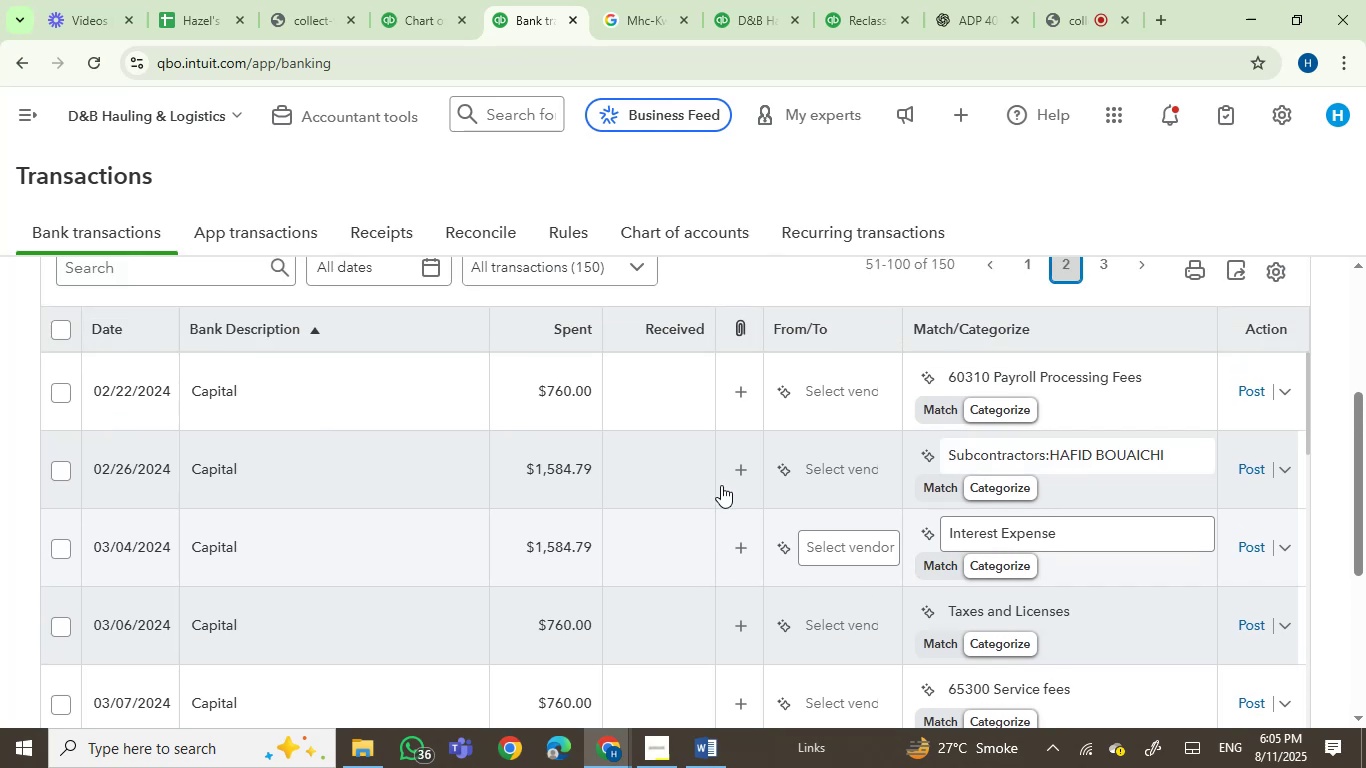 
scroll: coordinate [841, 618], scroll_direction: down, amount: 21.0
 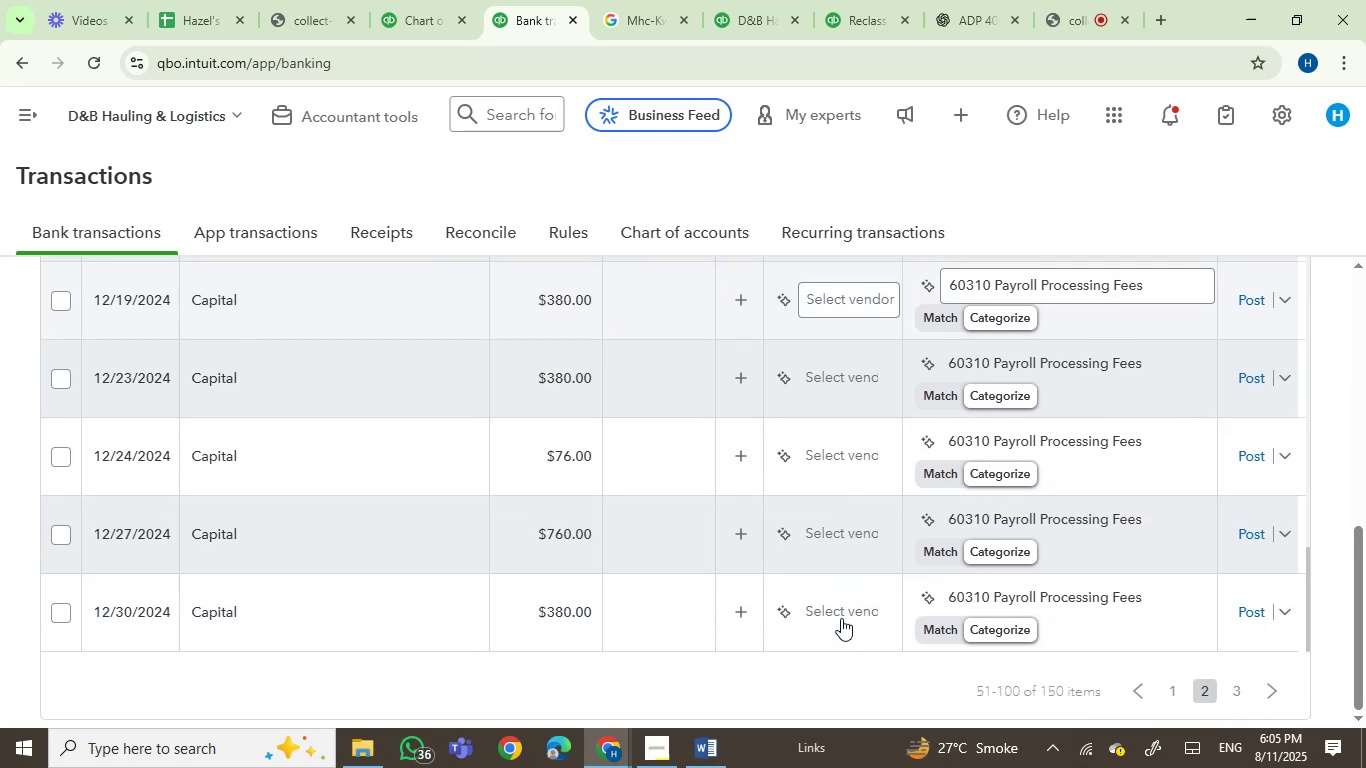 
scroll: coordinate [120, 551], scroll_direction: up, amount: 8.0
 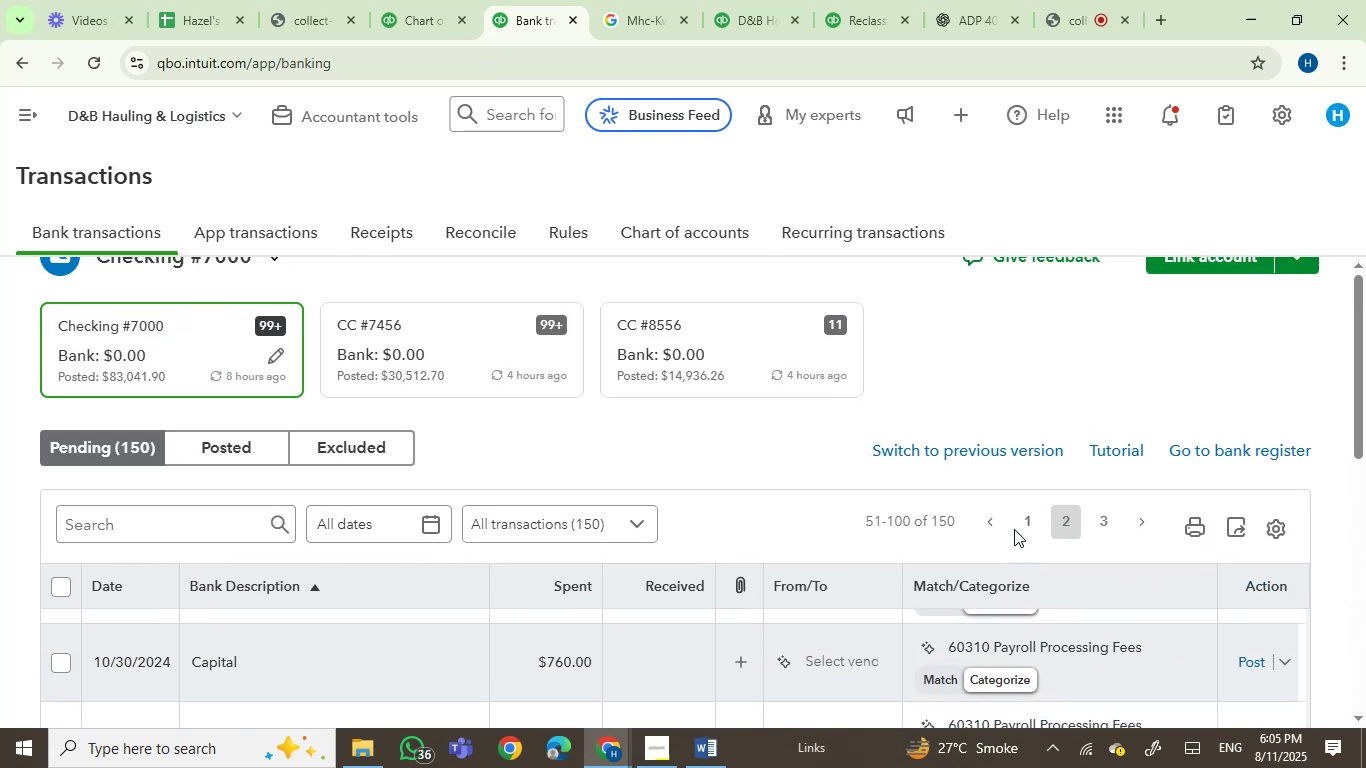 
left_click([1018, 517])
 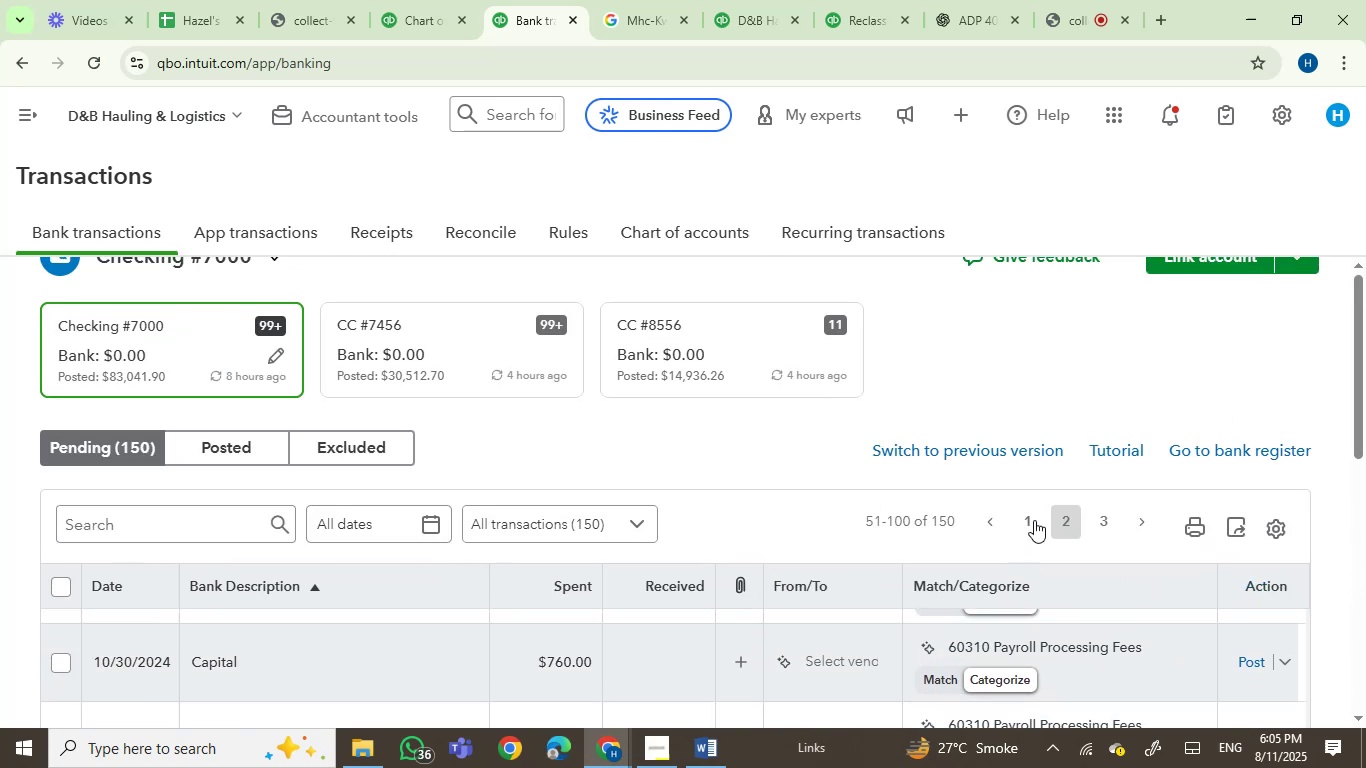 
left_click([1034, 520])
 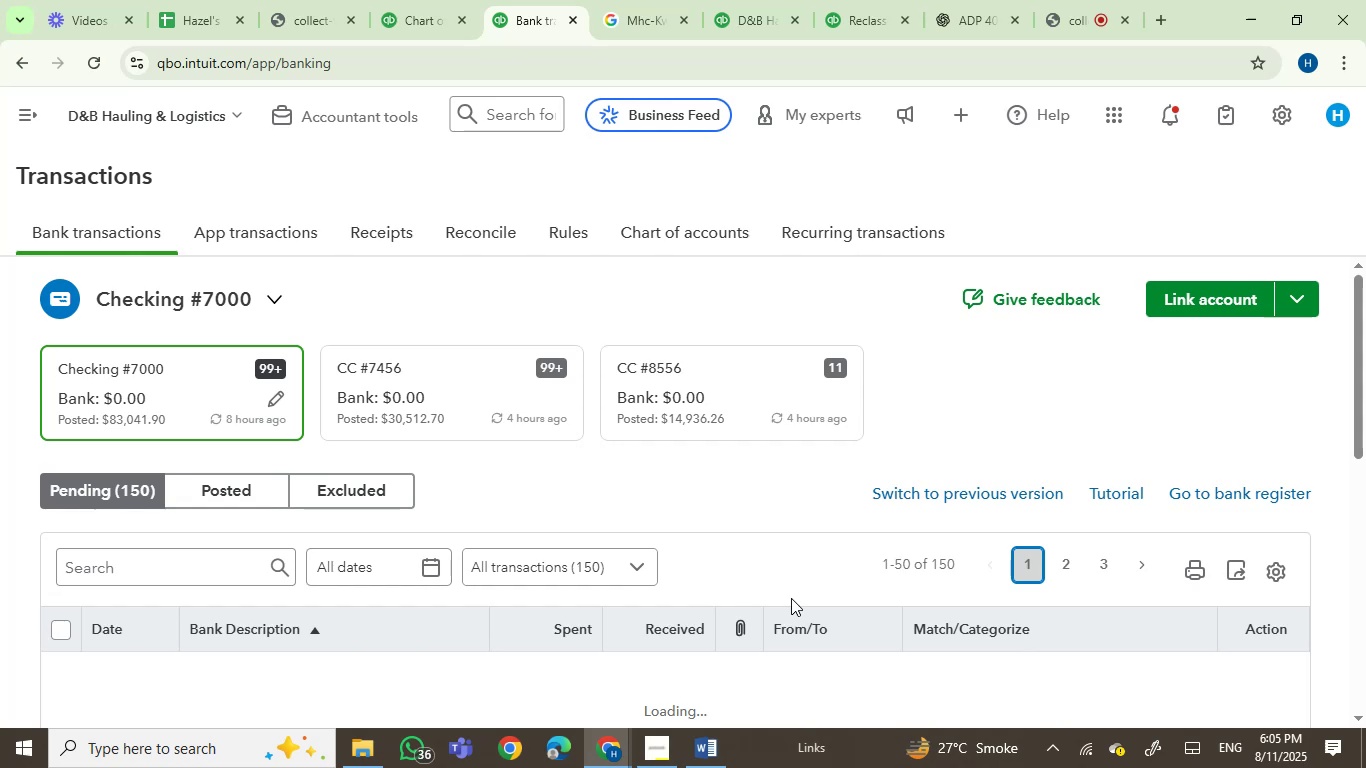 
scroll: coordinate [469, 490], scroll_direction: down, amount: 1.0
 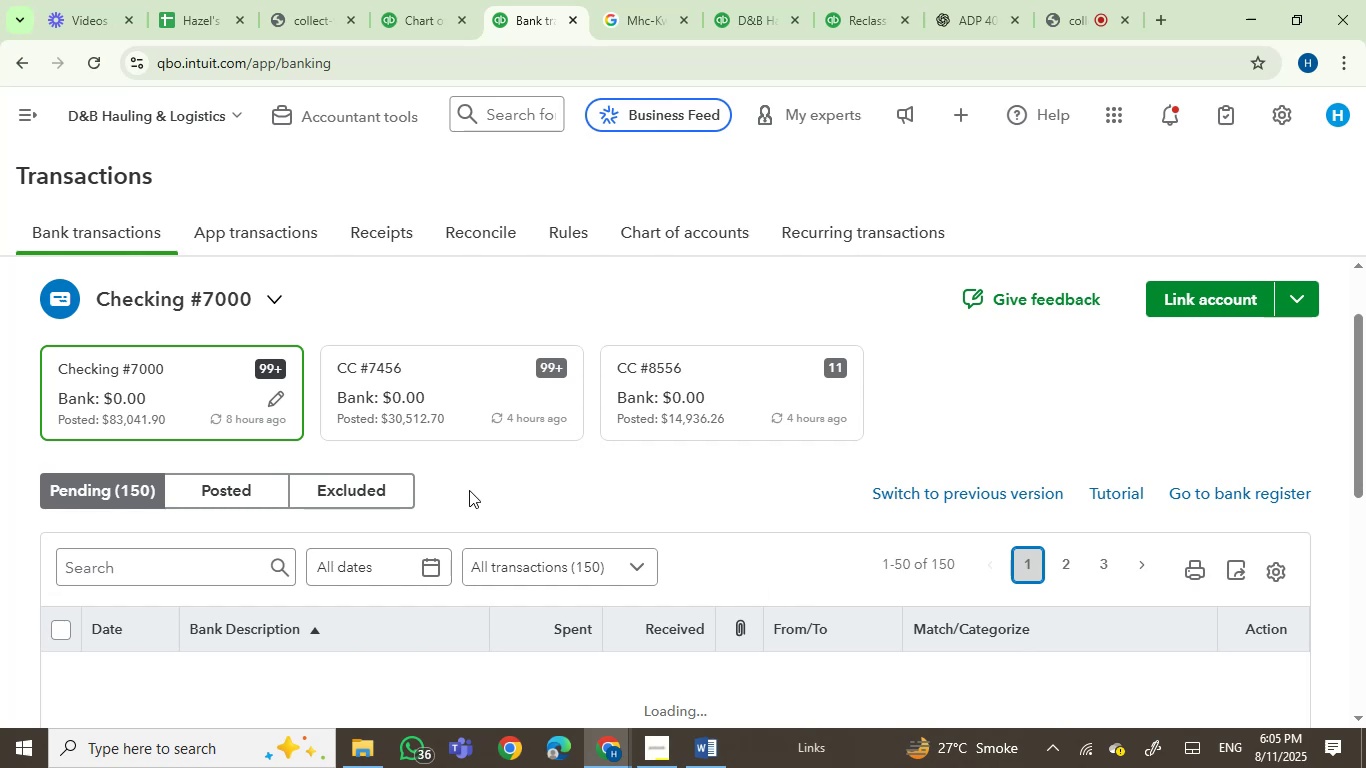 
mouse_move([501, 520])
 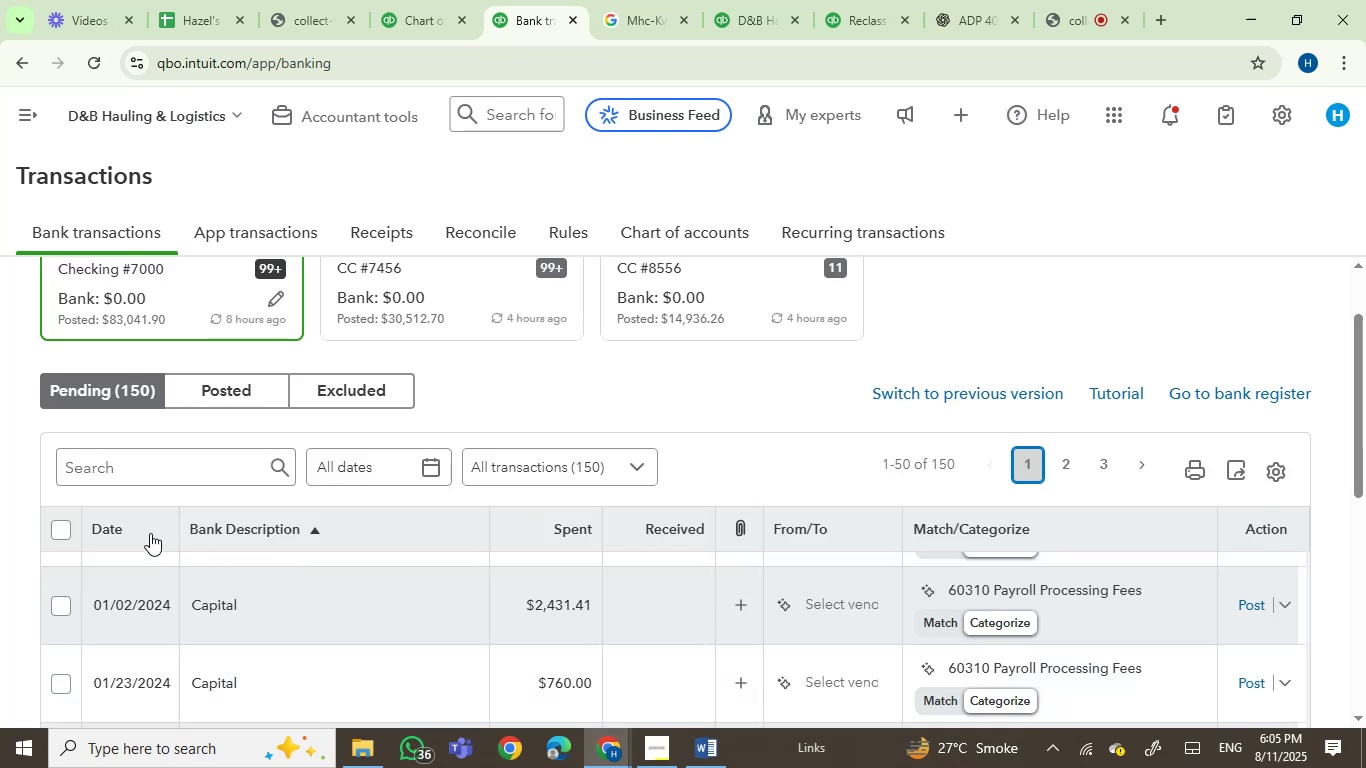 
left_click([130, 525])
 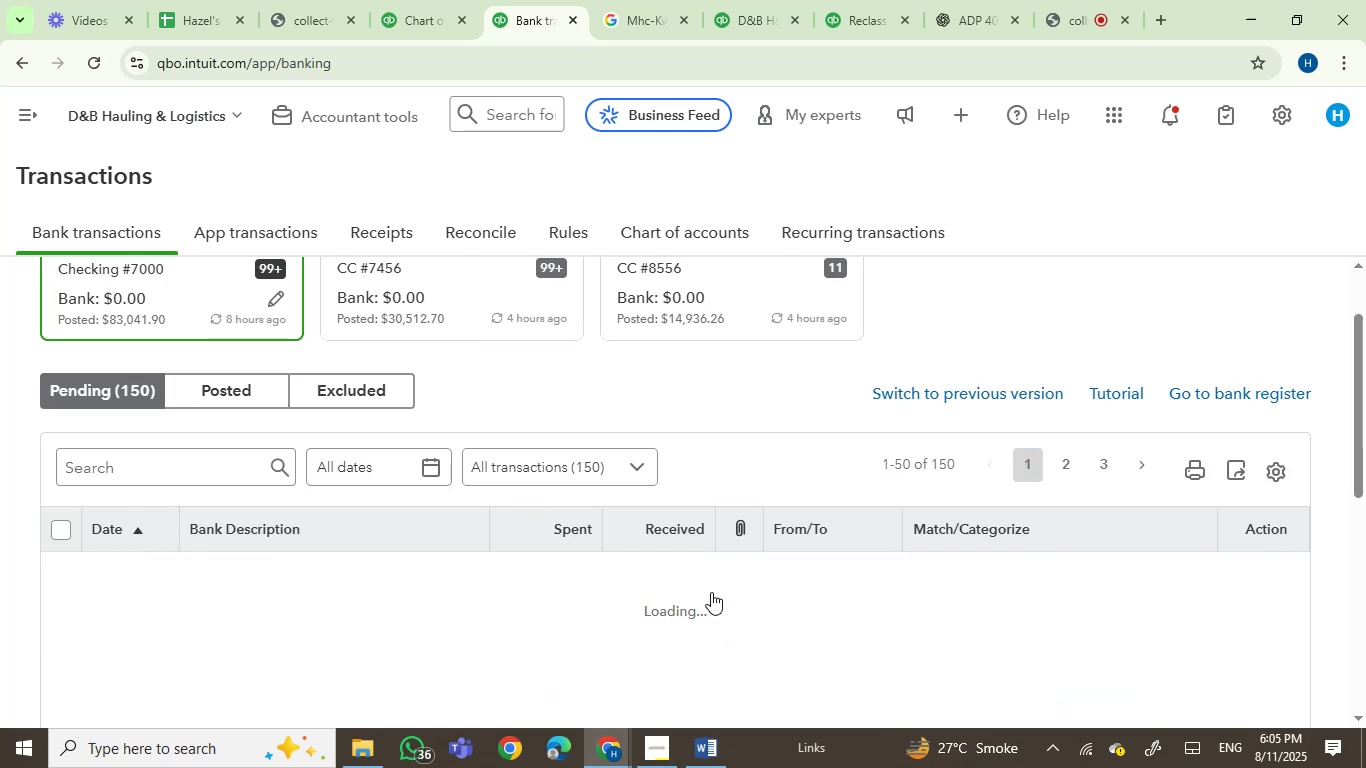 
scroll: coordinate [968, 678], scroll_direction: up, amount: 28.0
 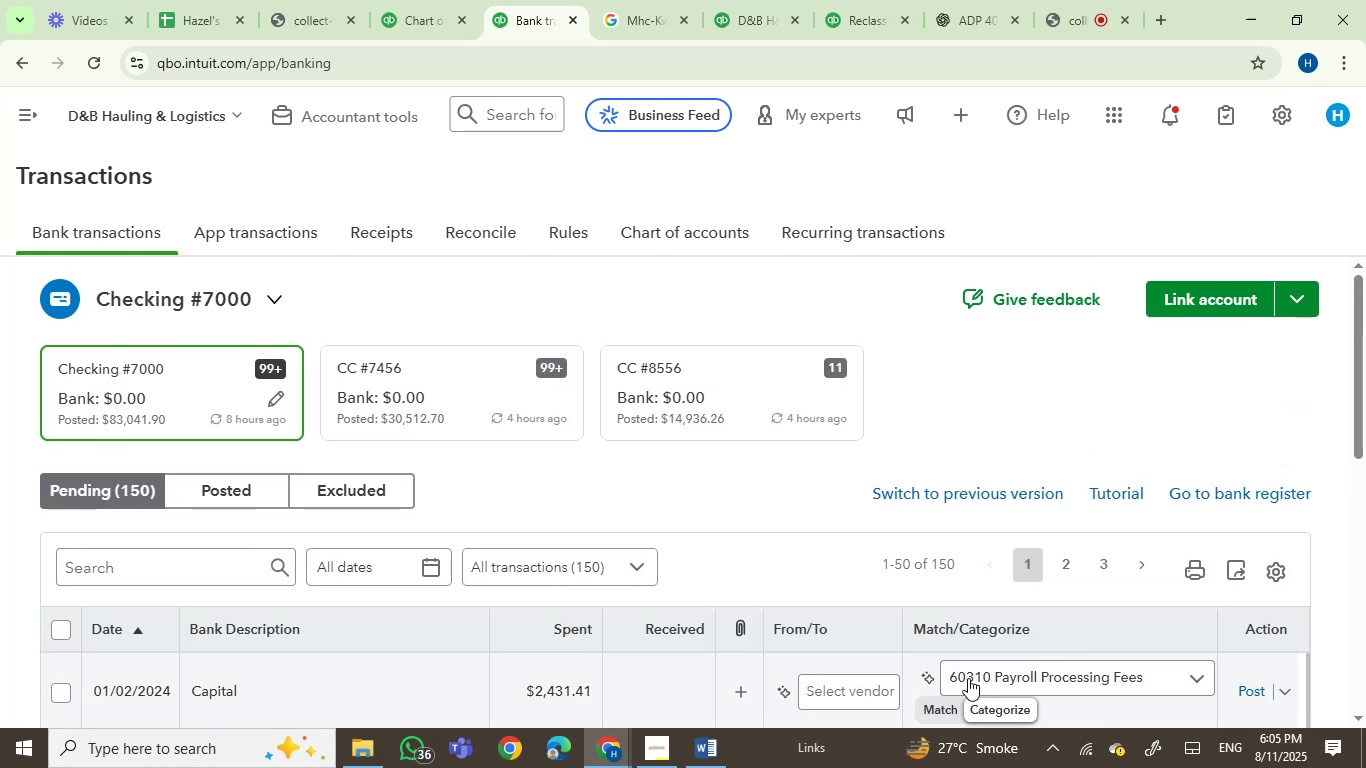 
scroll: coordinate [879, 442], scroll_direction: down, amount: 2.0
 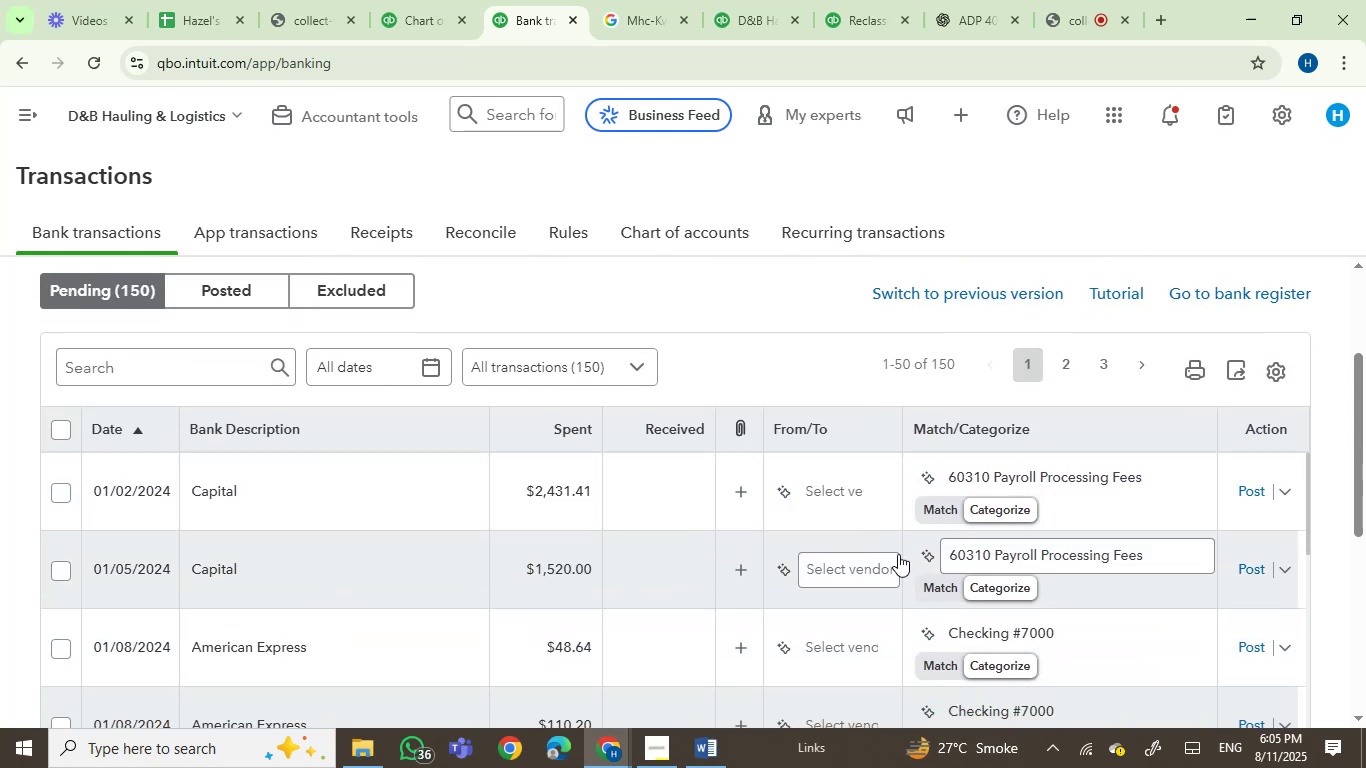 
scroll: coordinate [1096, 593], scroll_direction: up, amount: 1.0
 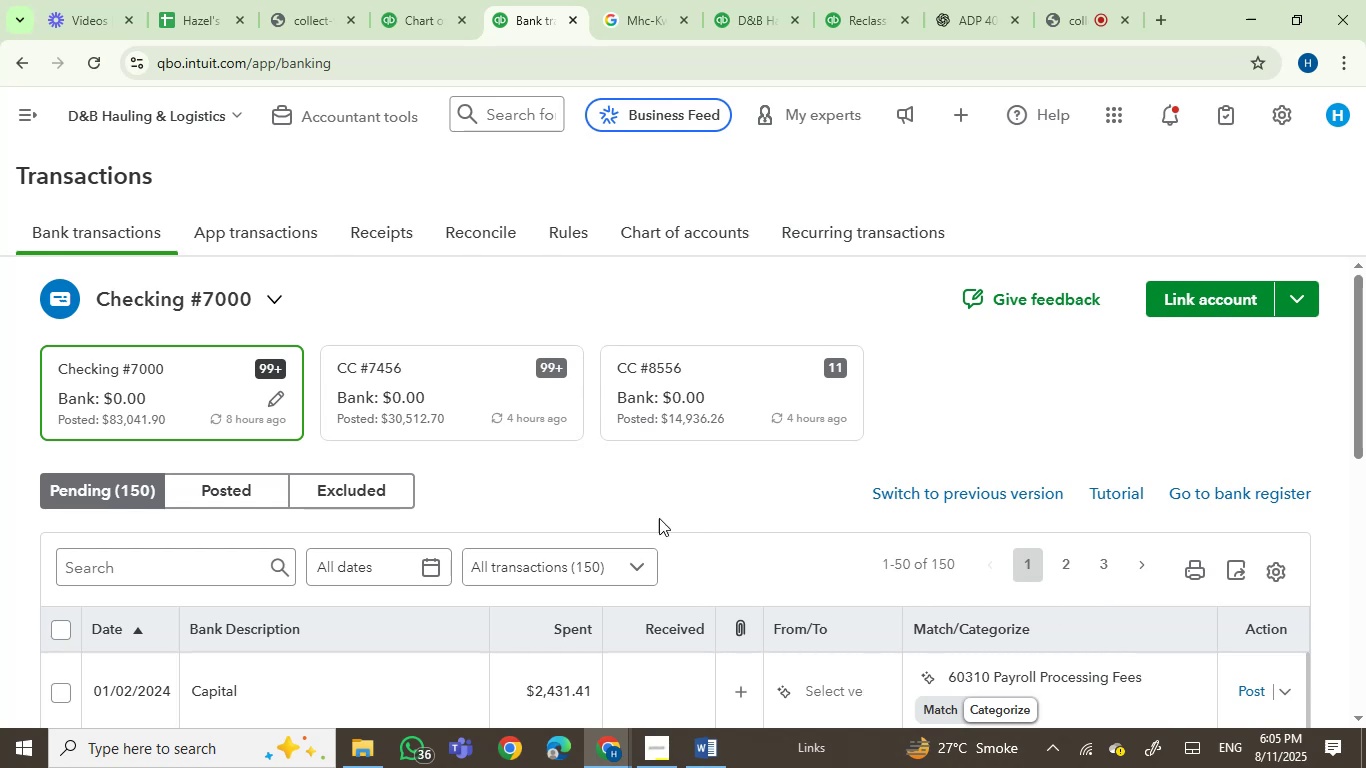 
left_click([418, 397])
 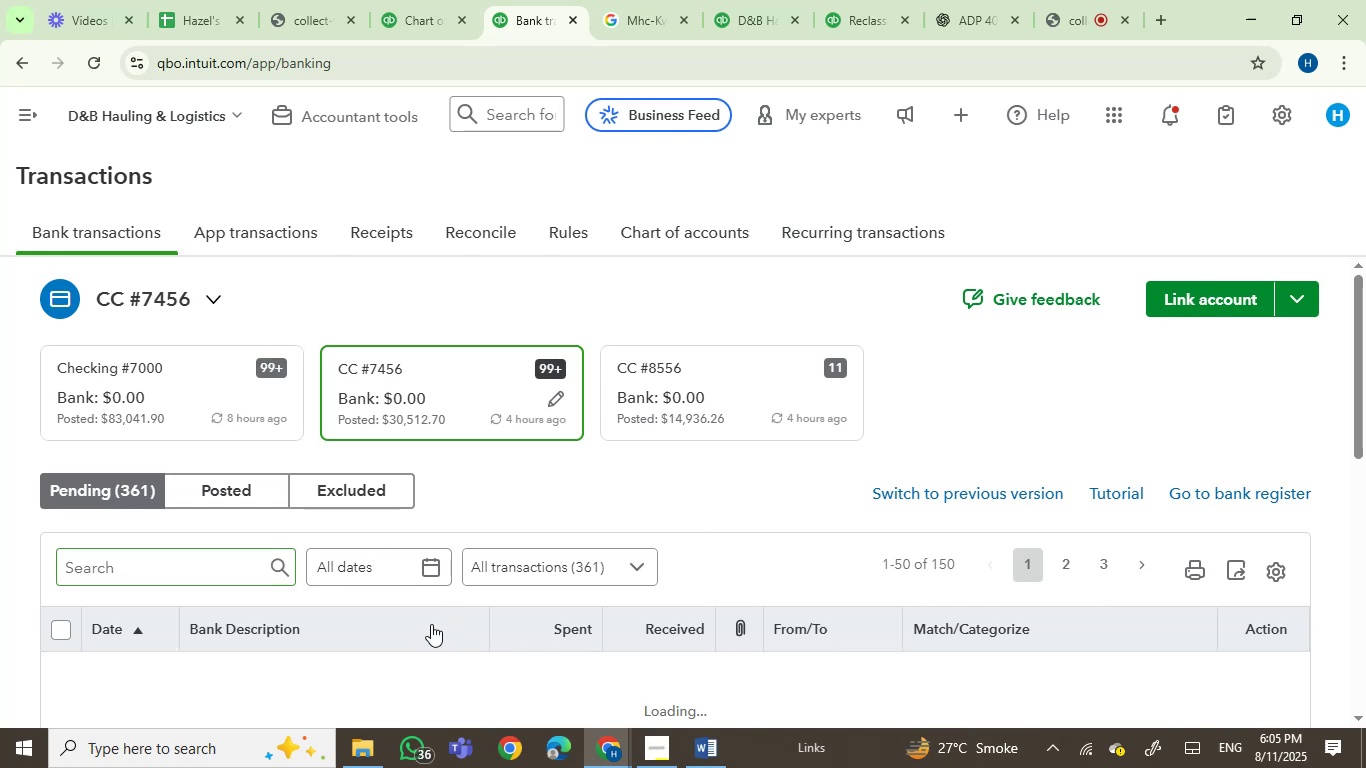 
wait(6.53)
 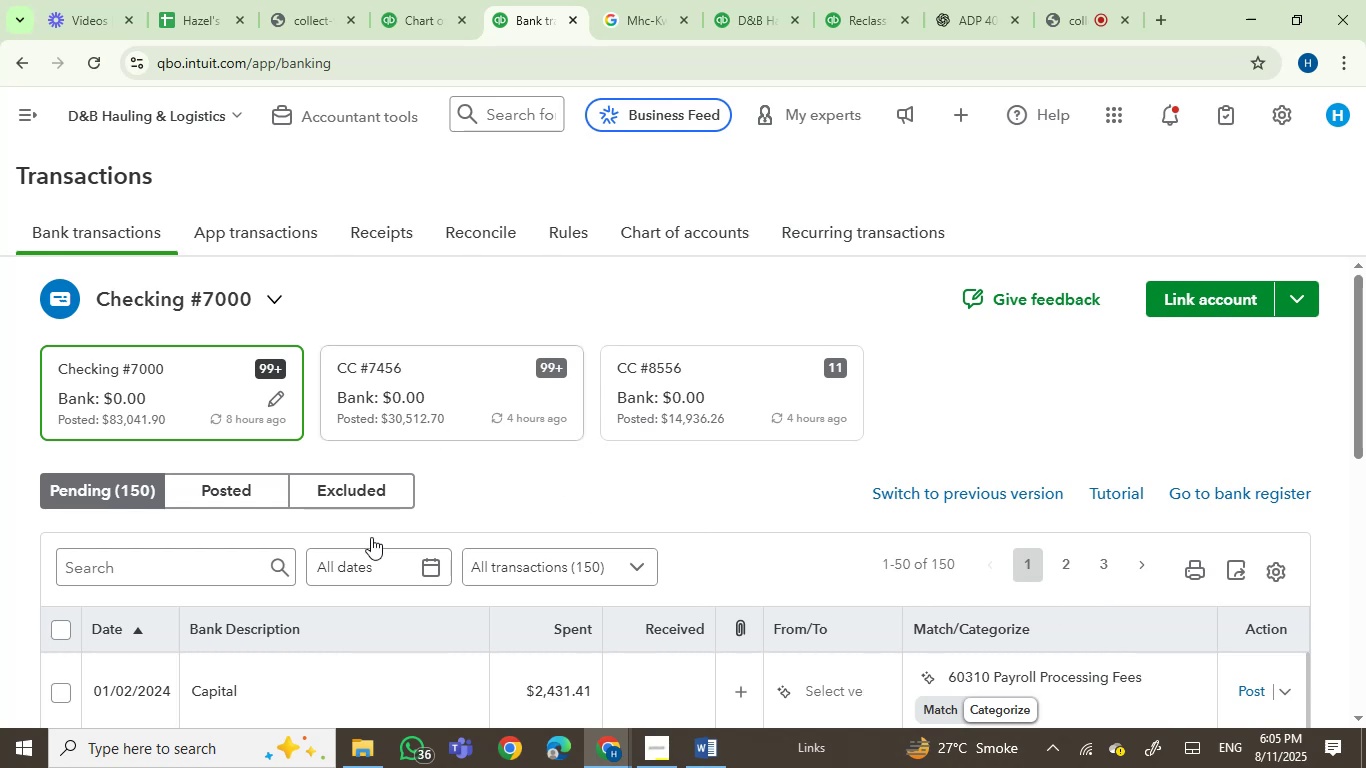 
left_click([118, 631])
 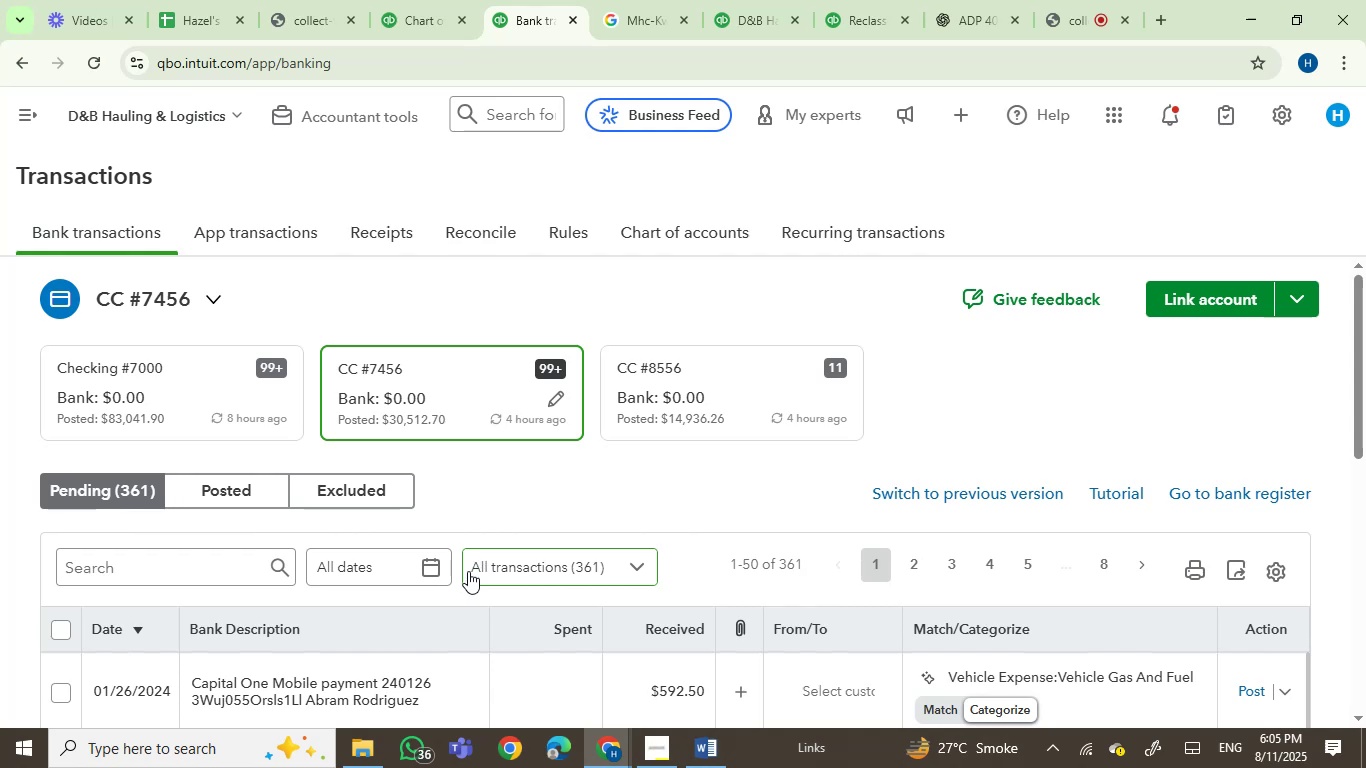 
left_click([670, 385])
 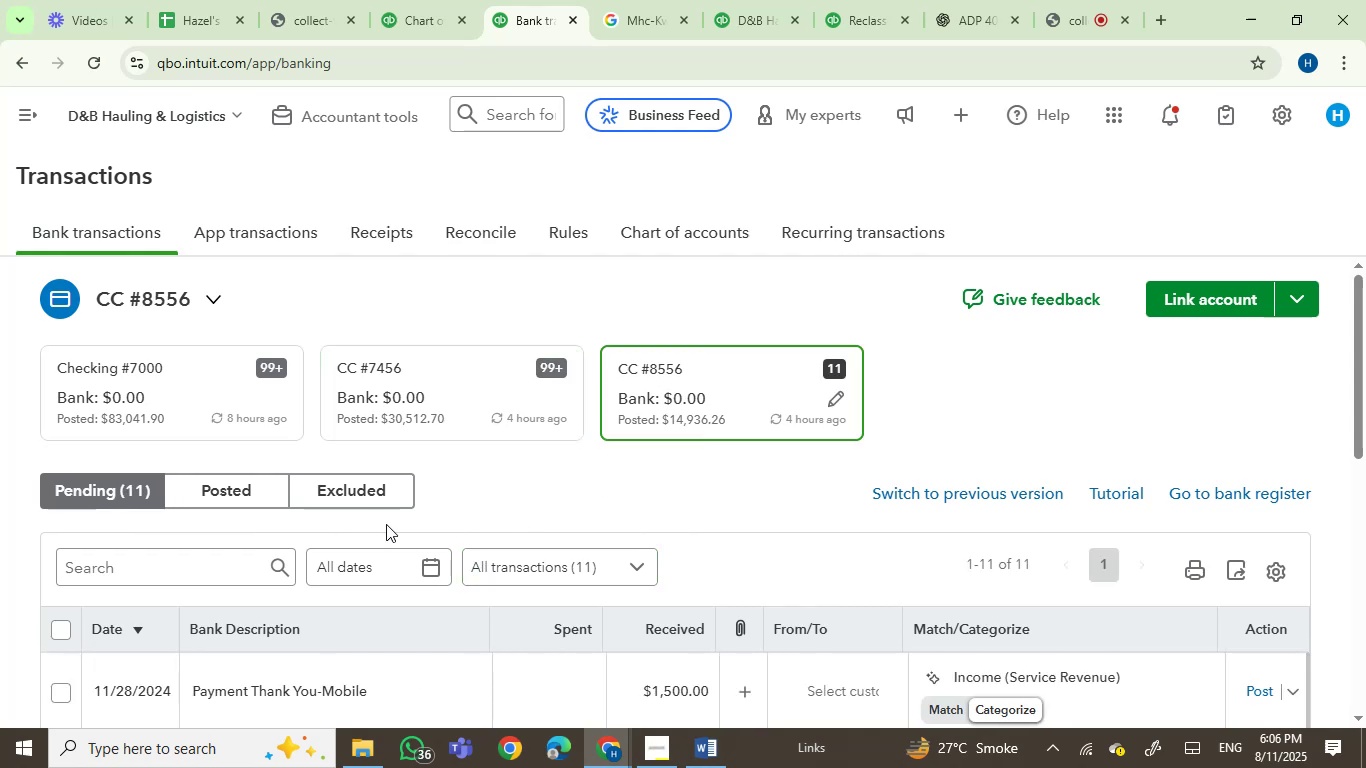 
wait(6.03)
 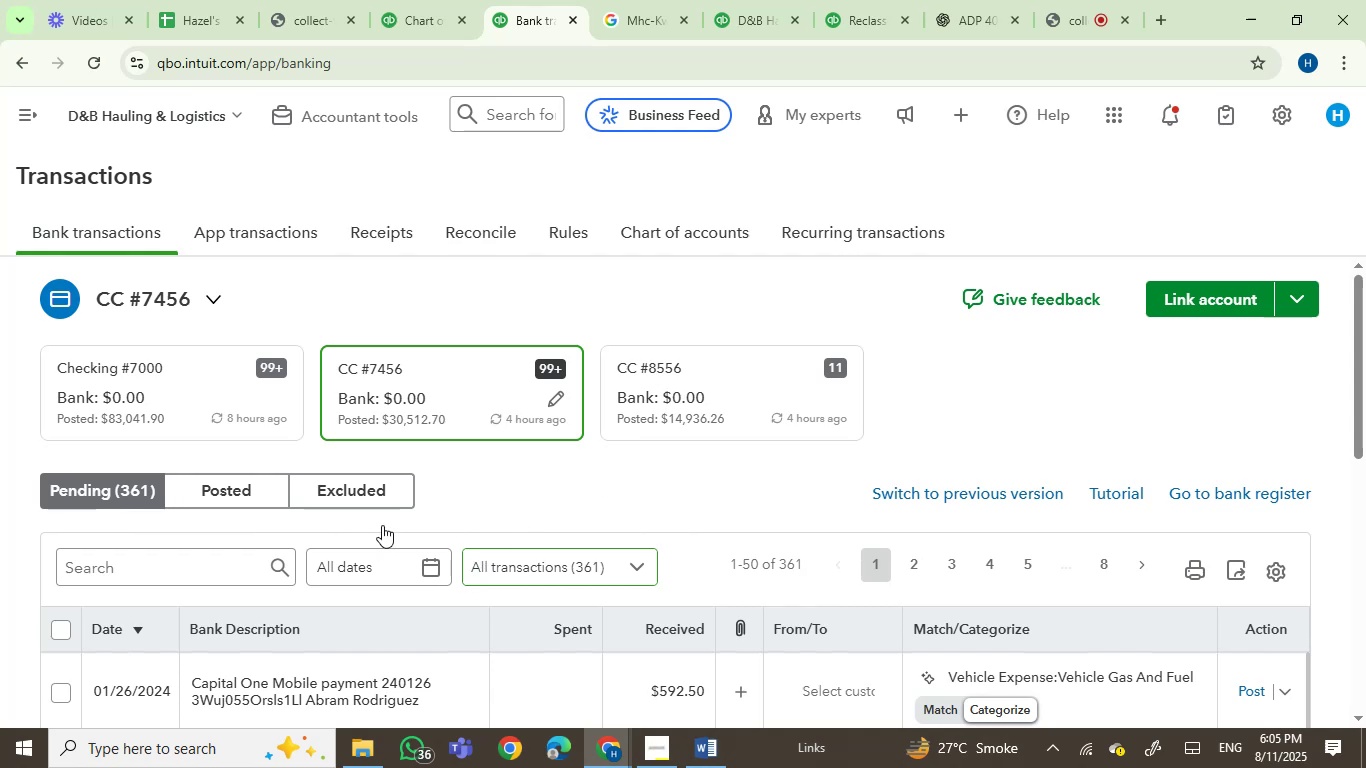 
left_click([115, 642])
 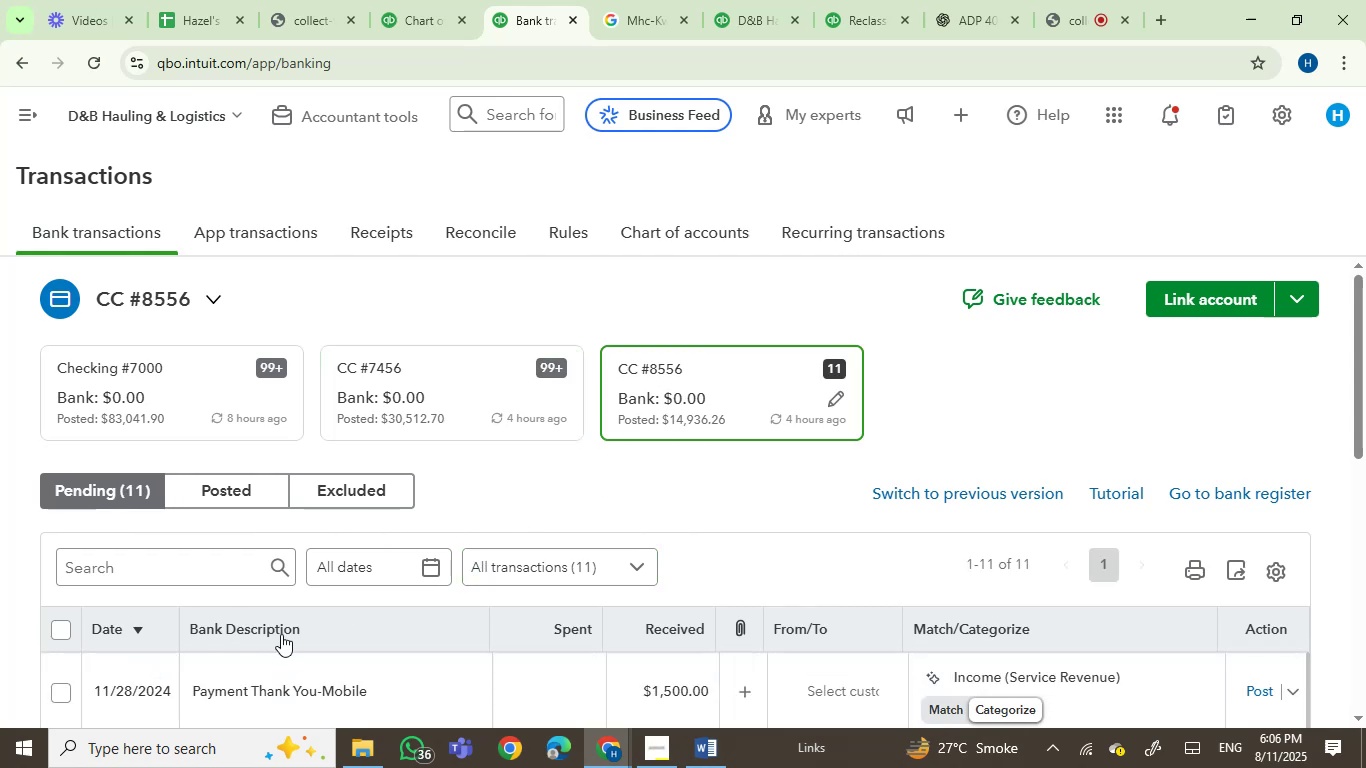 
mouse_move([381, 601])
 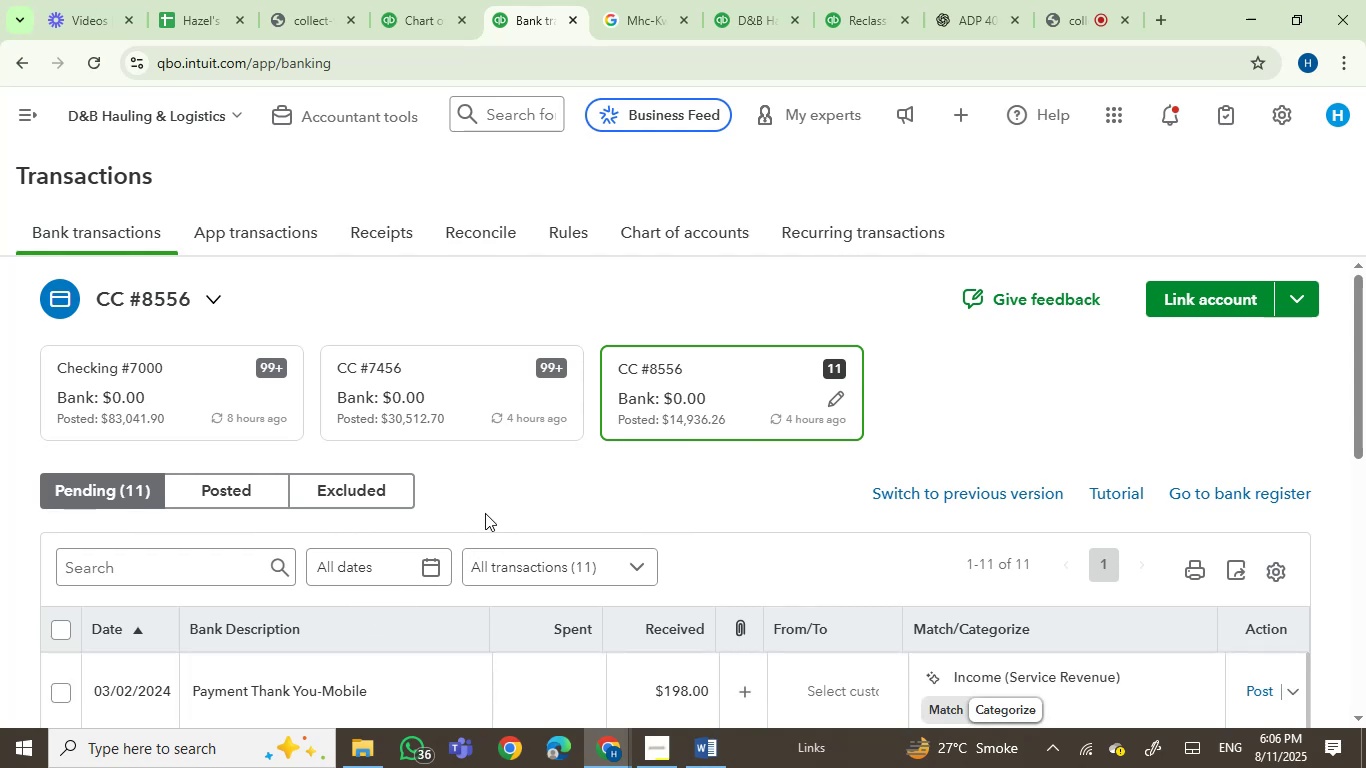 
scroll: coordinate [485, 513], scroll_direction: down, amount: 1.0
 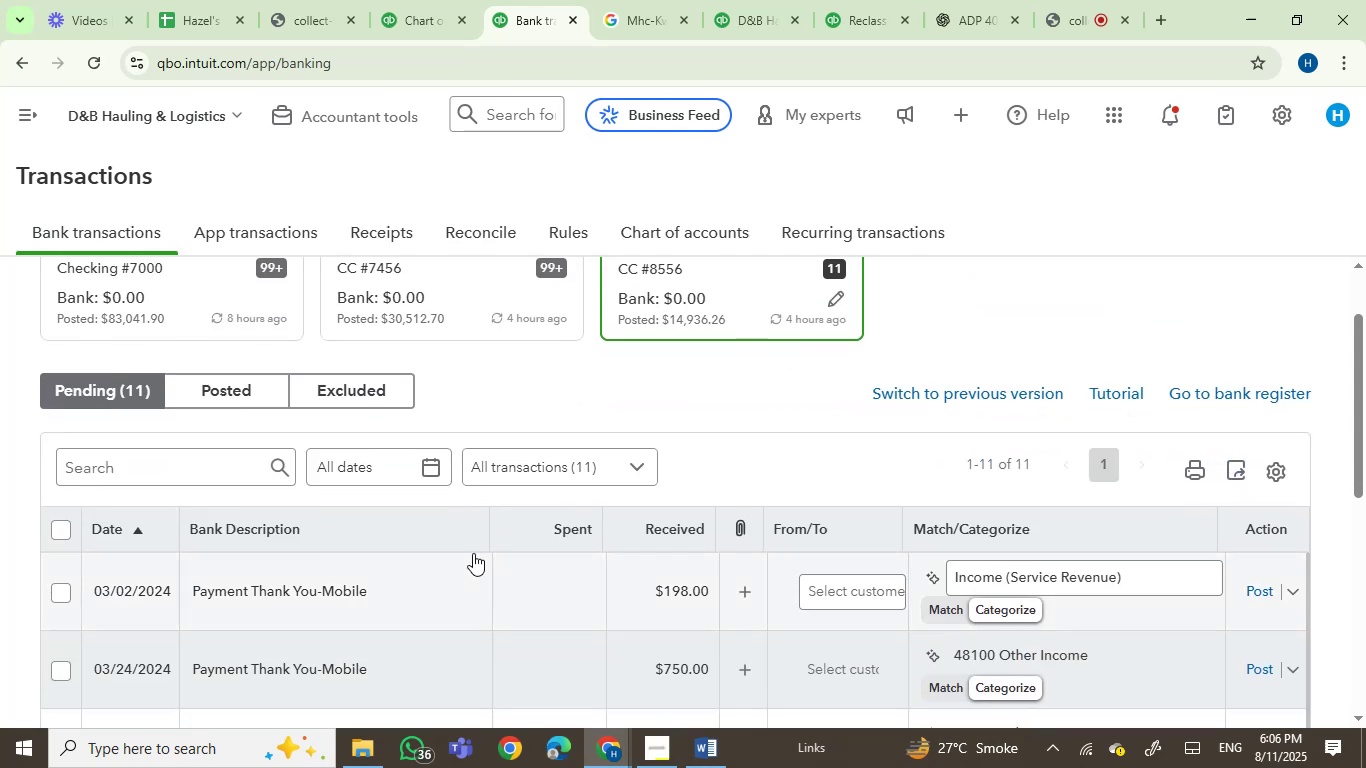 
left_click([465, 306])
 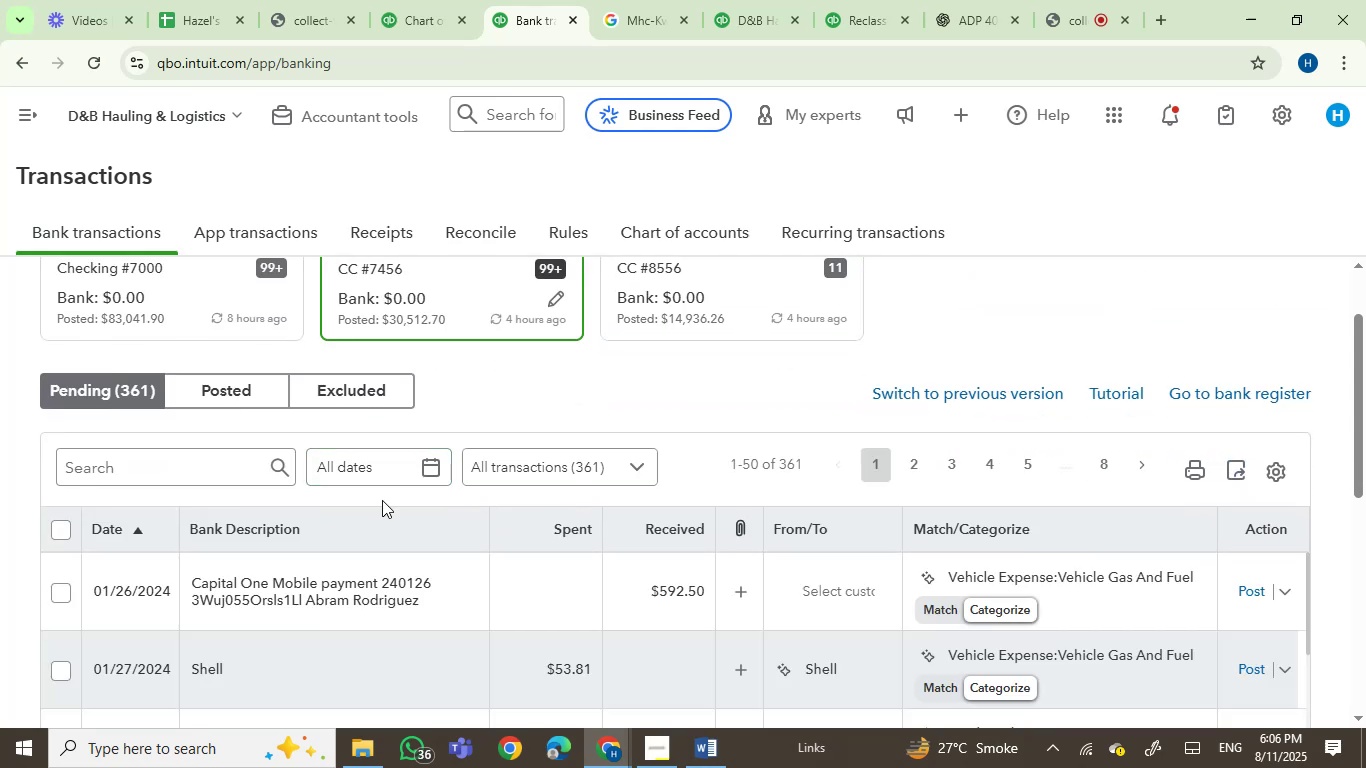 
wait(8.0)
 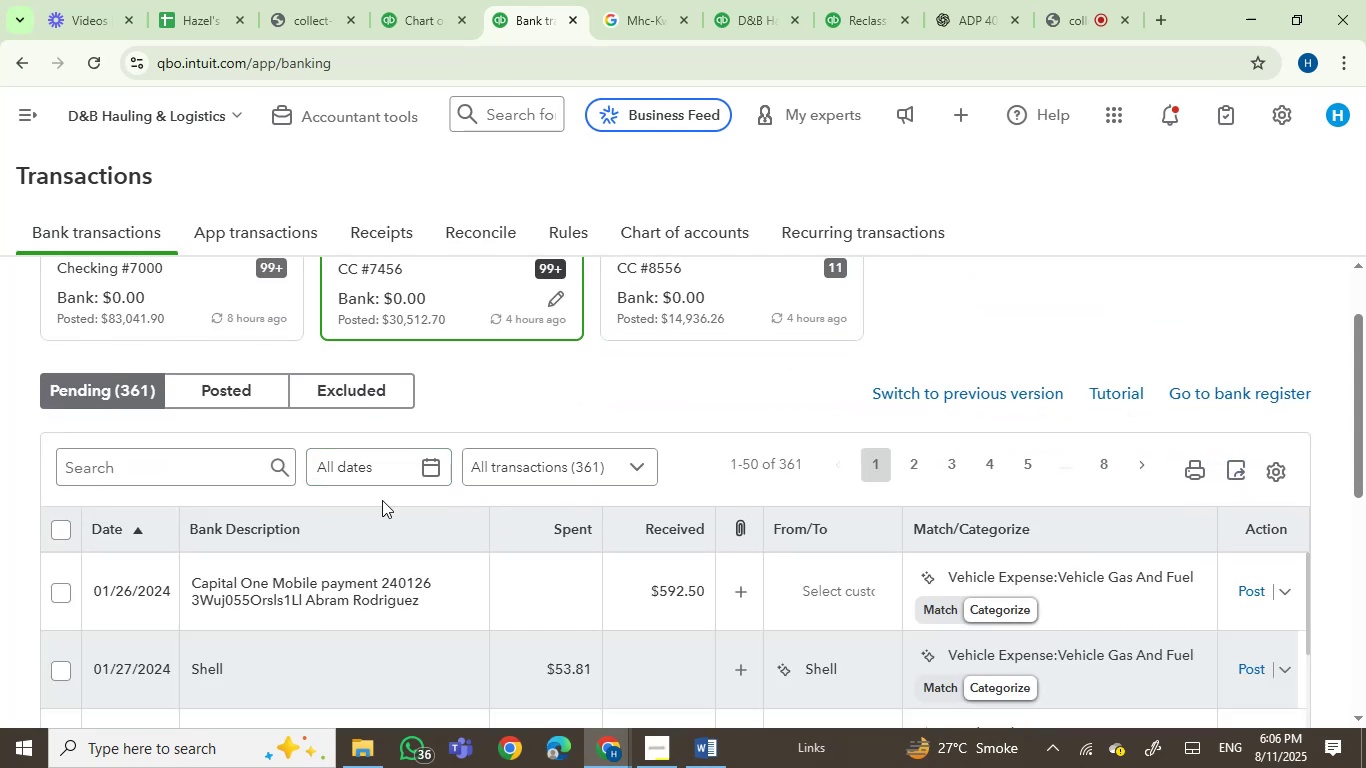 
left_click([1257, 672])
 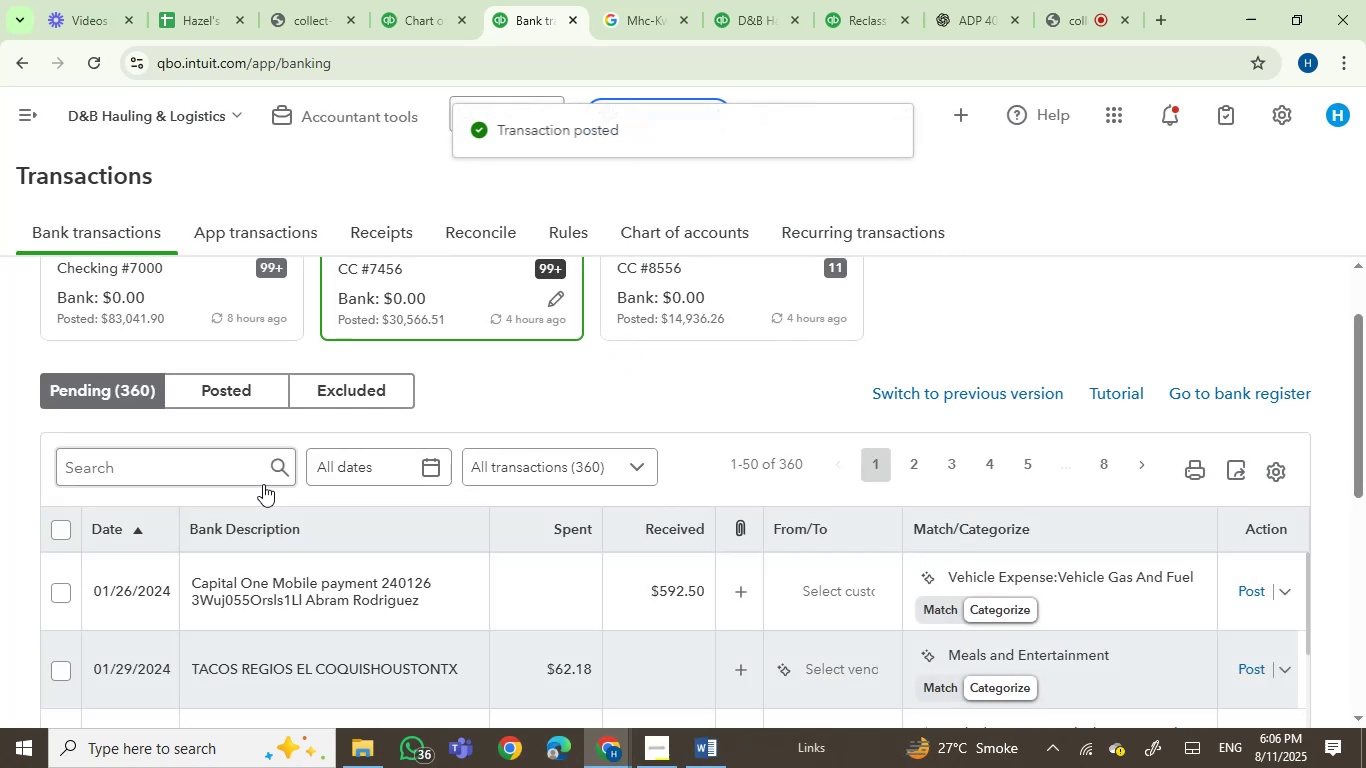 
scroll: coordinate [285, 573], scroll_direction: up, amount: 1.0
 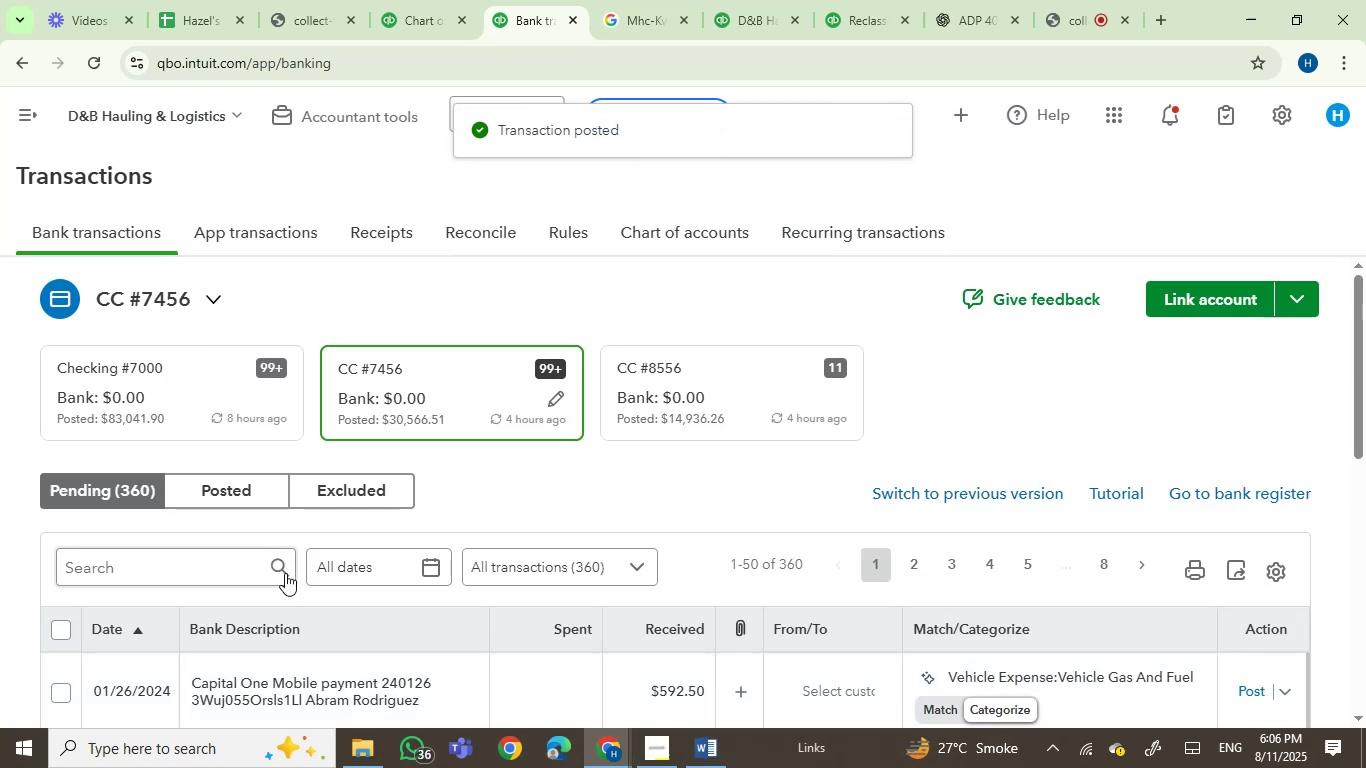 
scroll: coordinate [285, 573], scroll_direction: down, amount: 1.0
 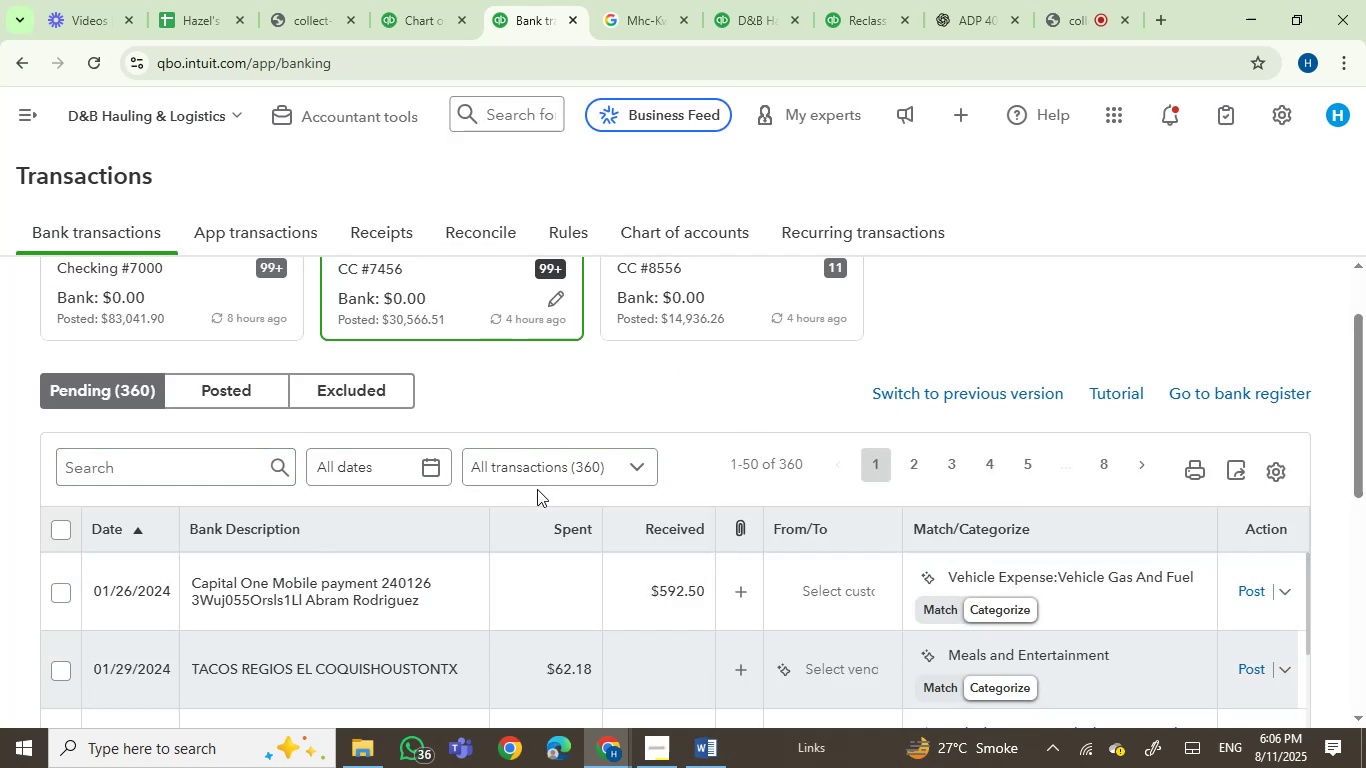 
wait(5.01)
 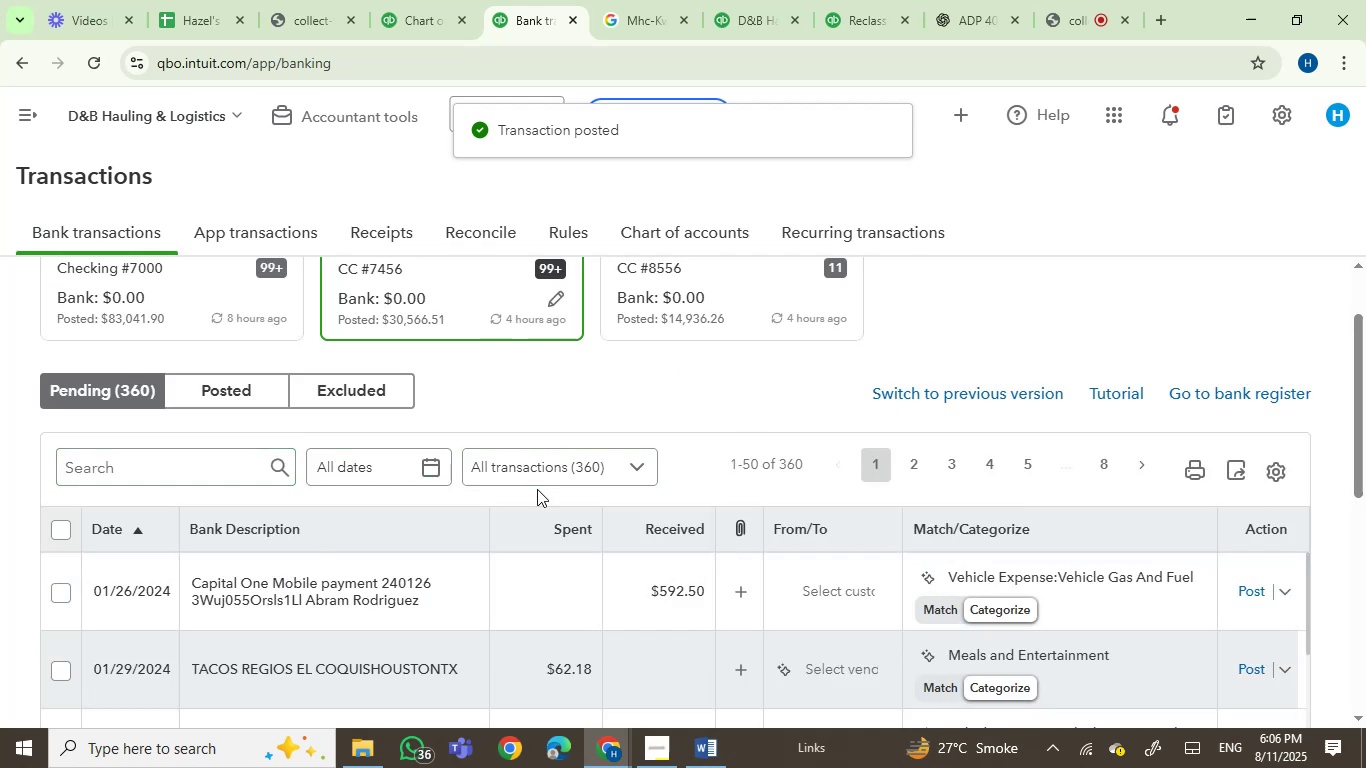 
scroll: coordinate [546, 550], scroll_direction: up, amount: 1.0
 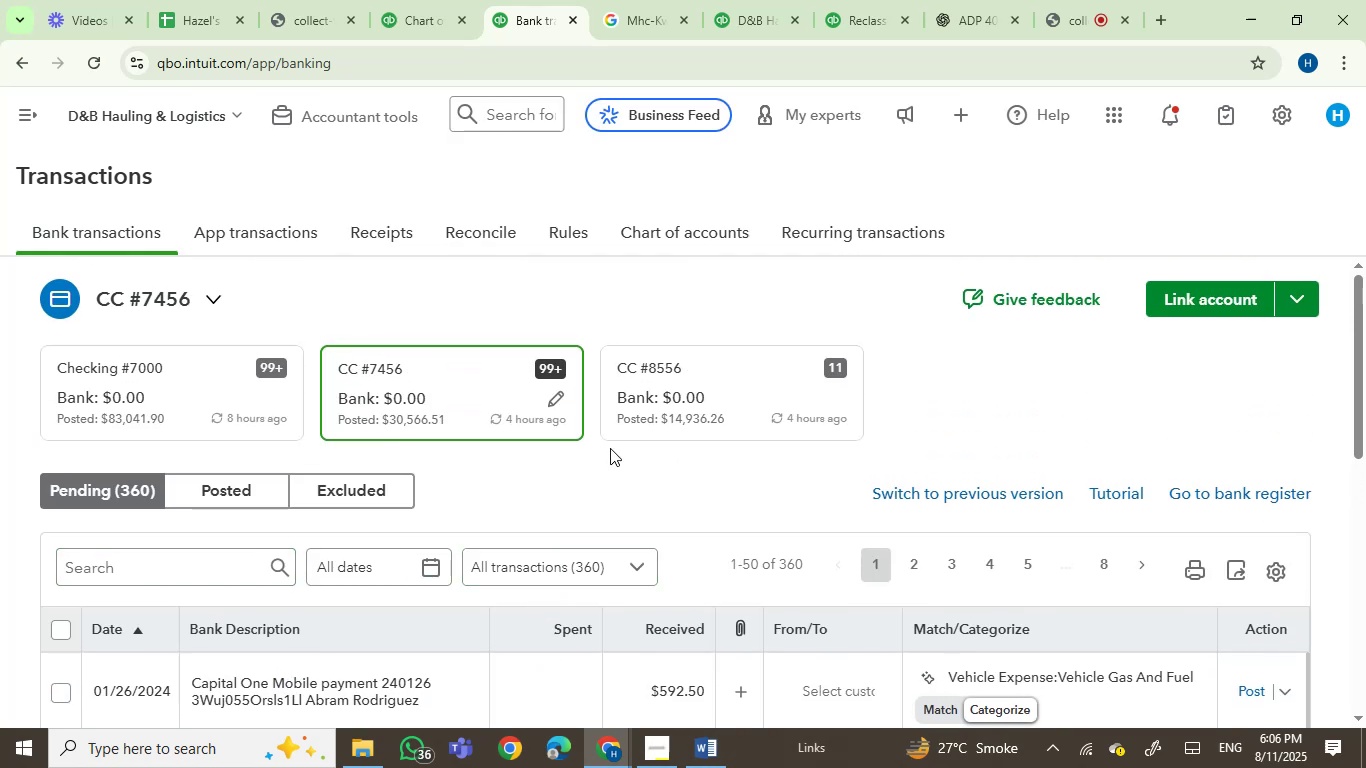 
scroll: coordinate [631, 415], scroll_direction: down, amount: 1.0
 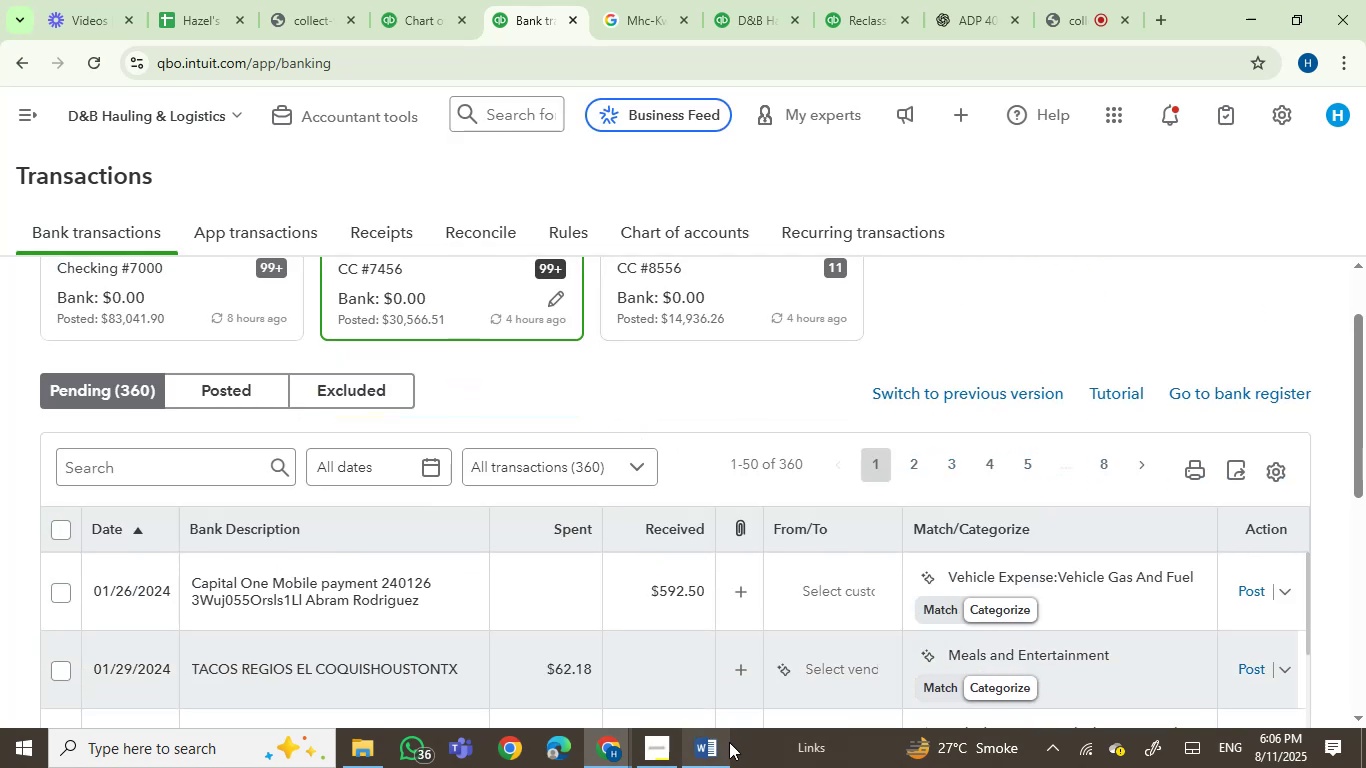 
left_click([718, 753])
 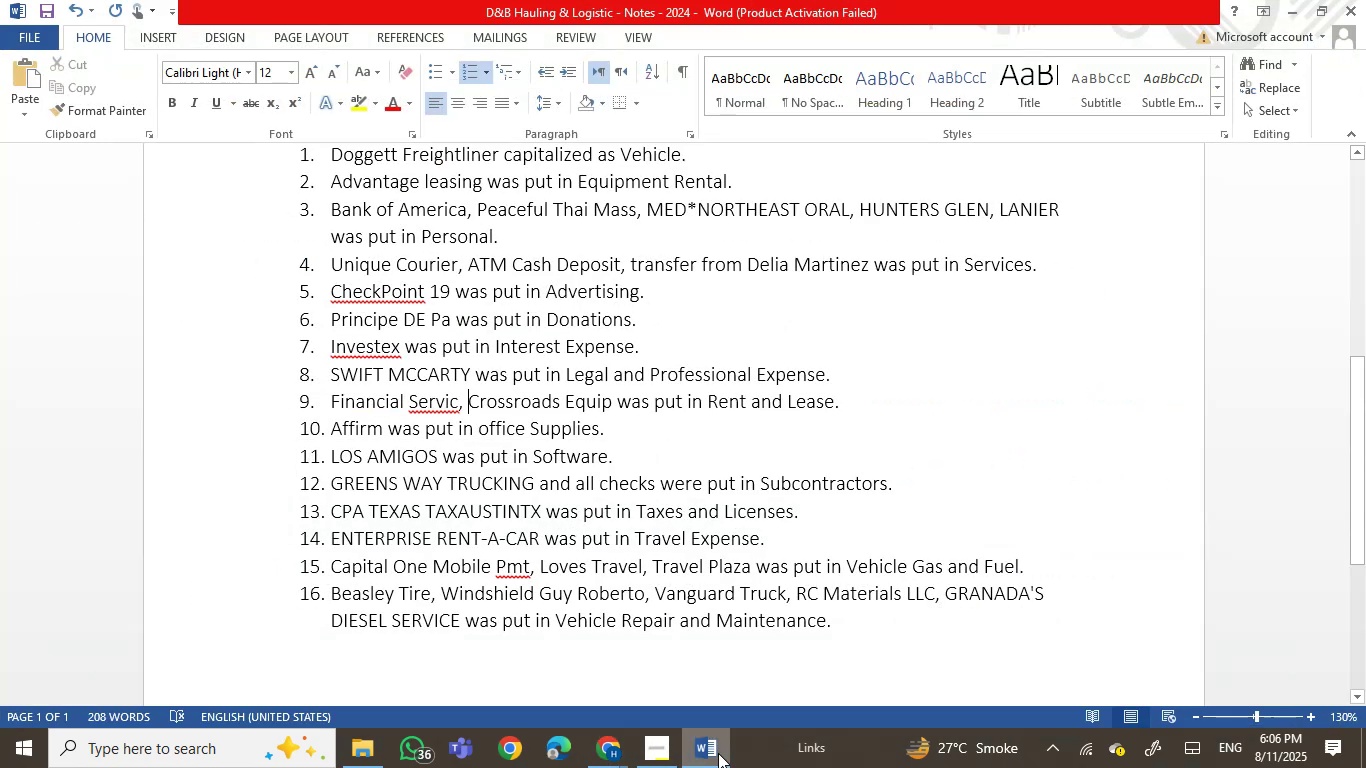 
left_click([718, 753])
 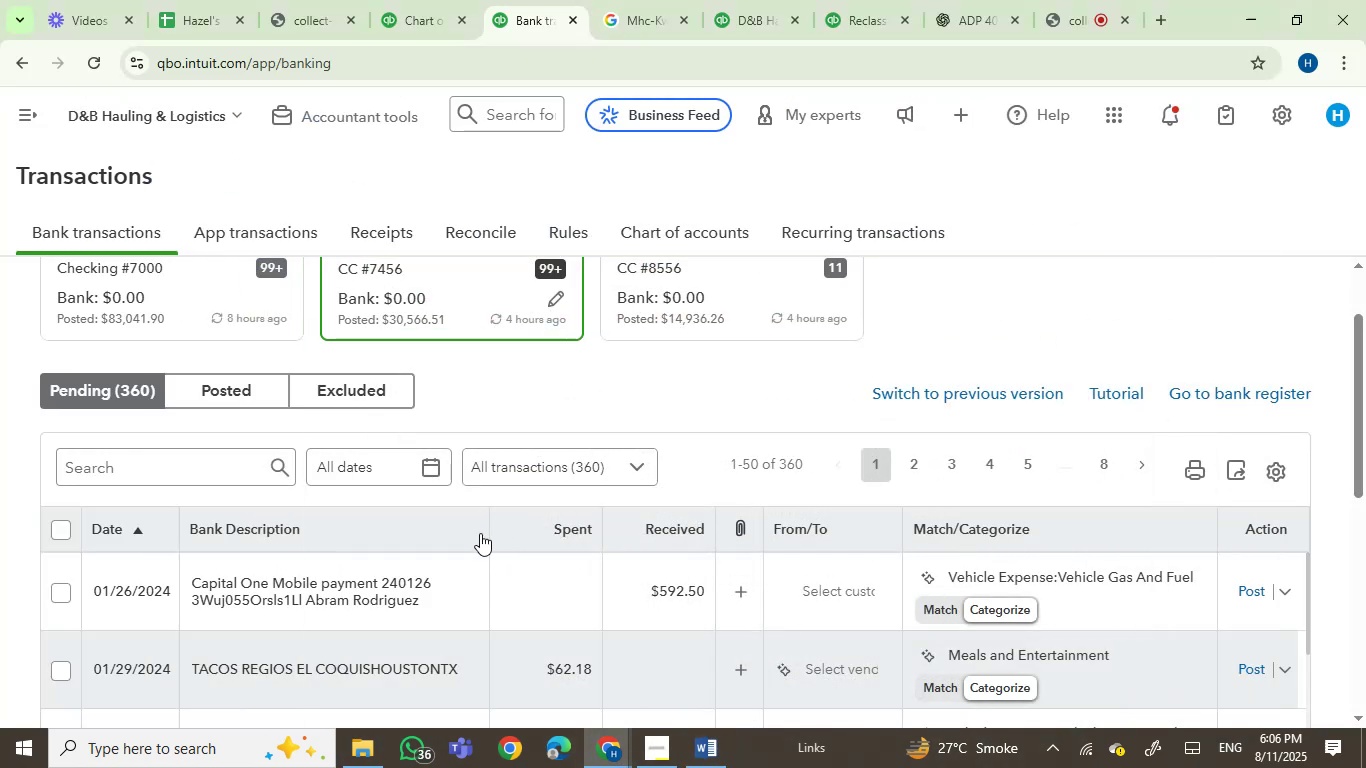 
scroll: coordinate [430, 403], scroll_direction: down, amount: 2.0
 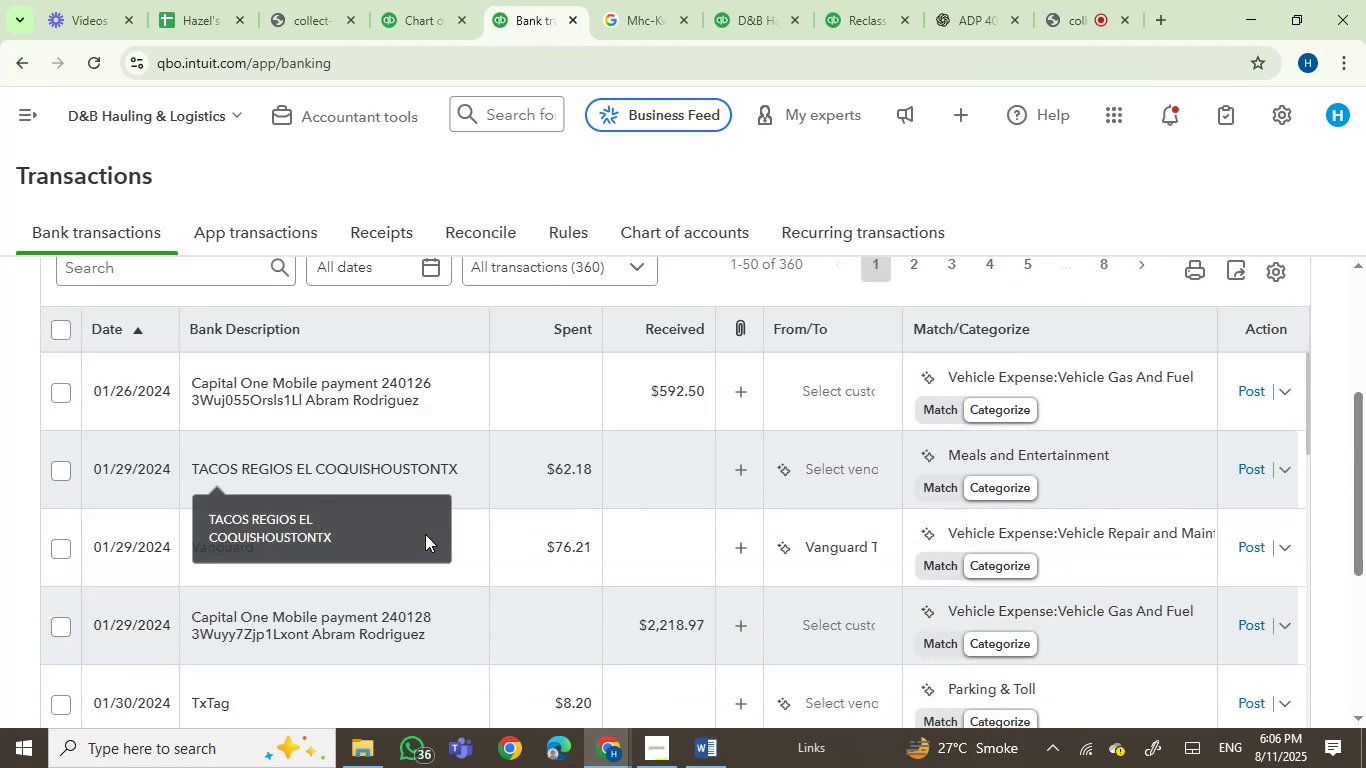 
scroll: coordinate [425, 534], scroll_direction: up, amount: 2.0
 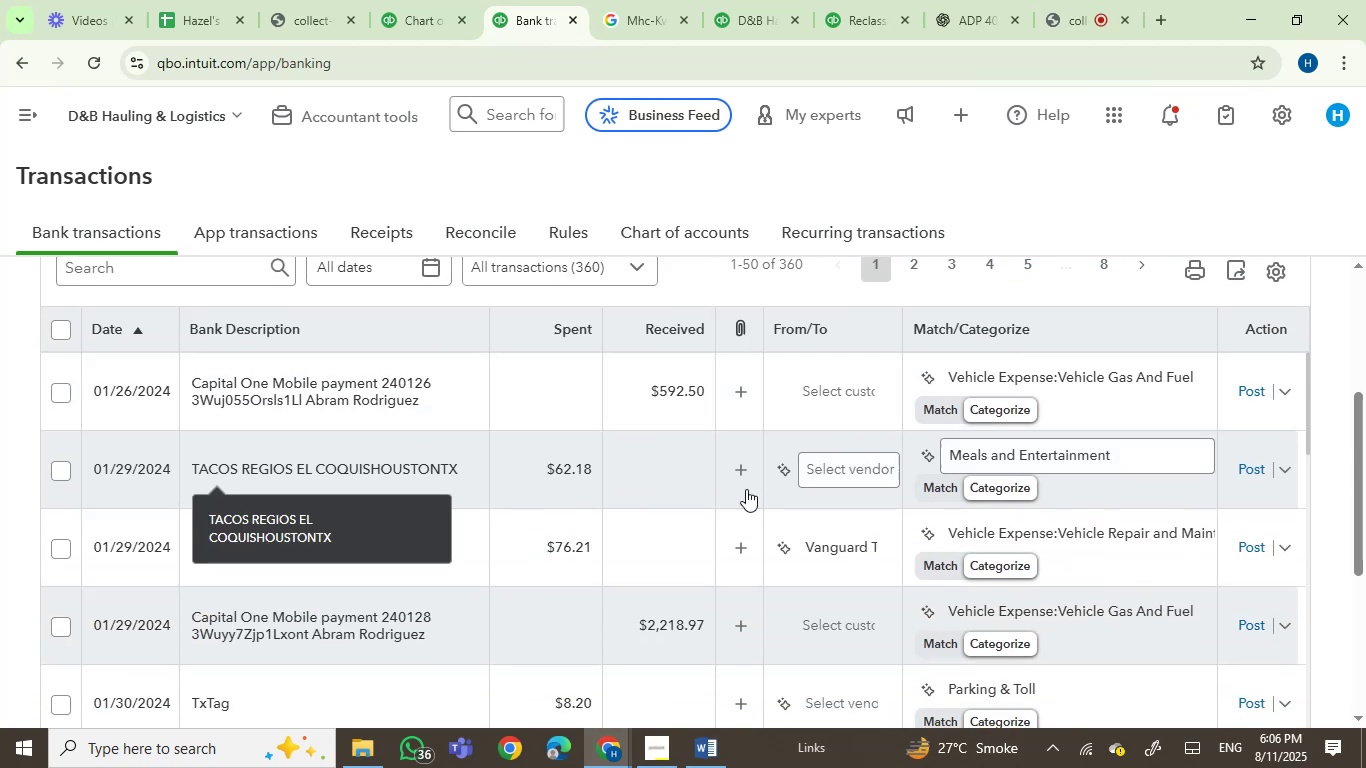 
scroll: coordinate [709, 545], scroll_direction: down, amount: 1.0
 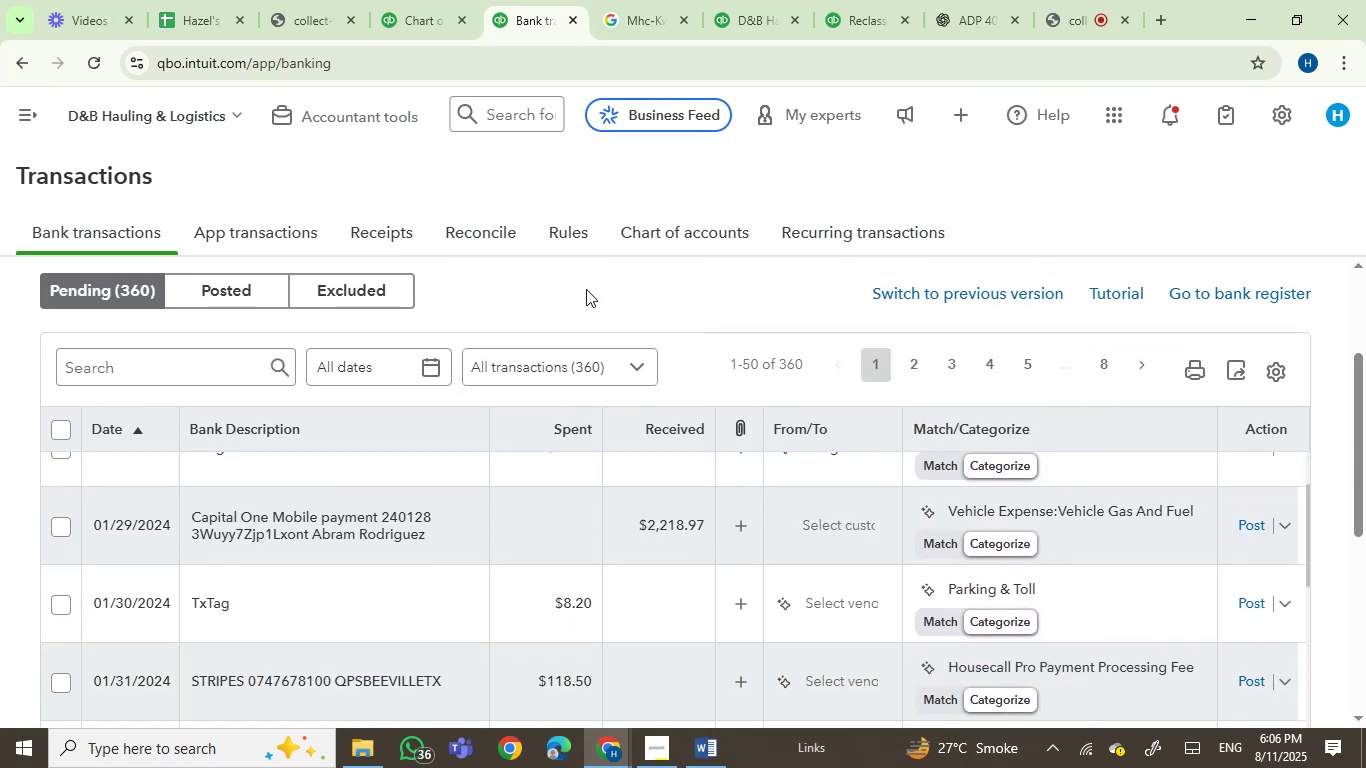 
scroll: coordinate [527, 403], scroll_direction: up, amount: 7.0
 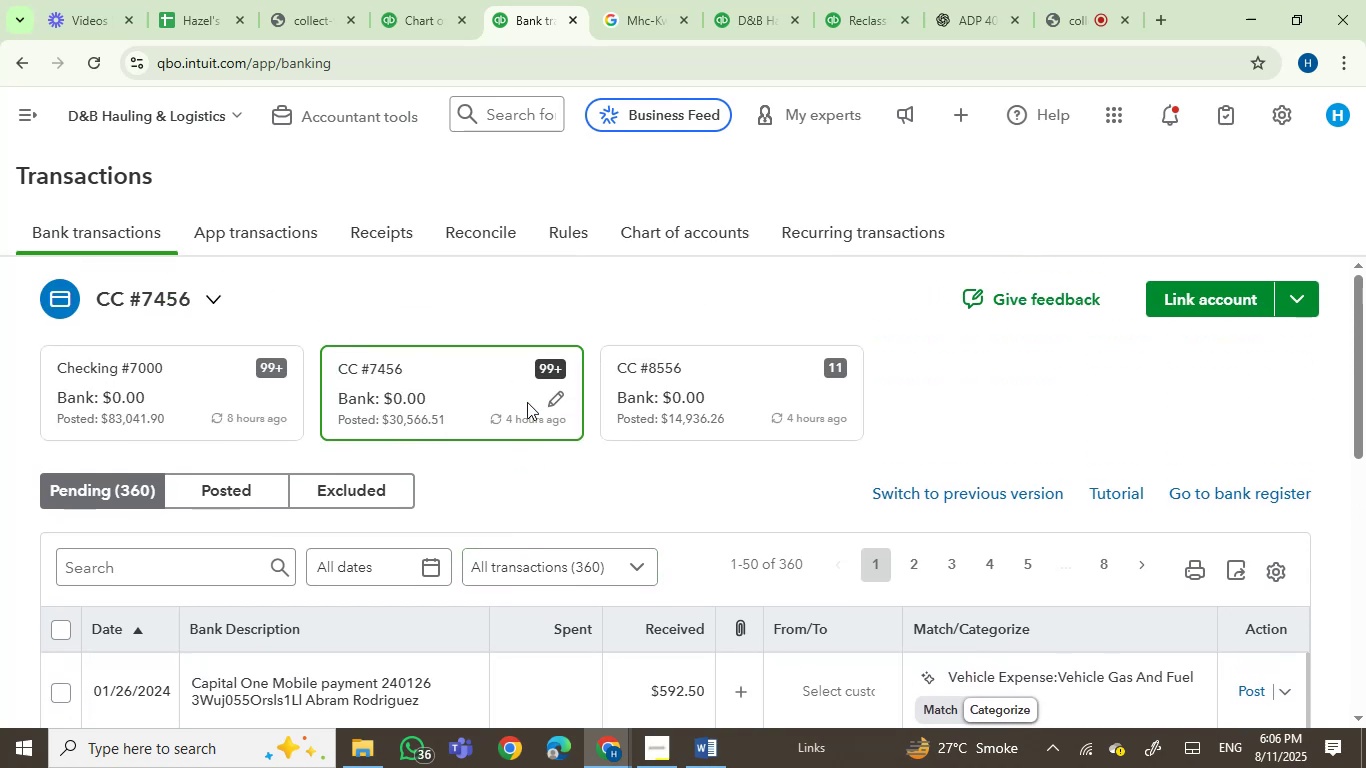 
scroll: coordinate [527, 402], scroll_direction: down, amount: 1.0
 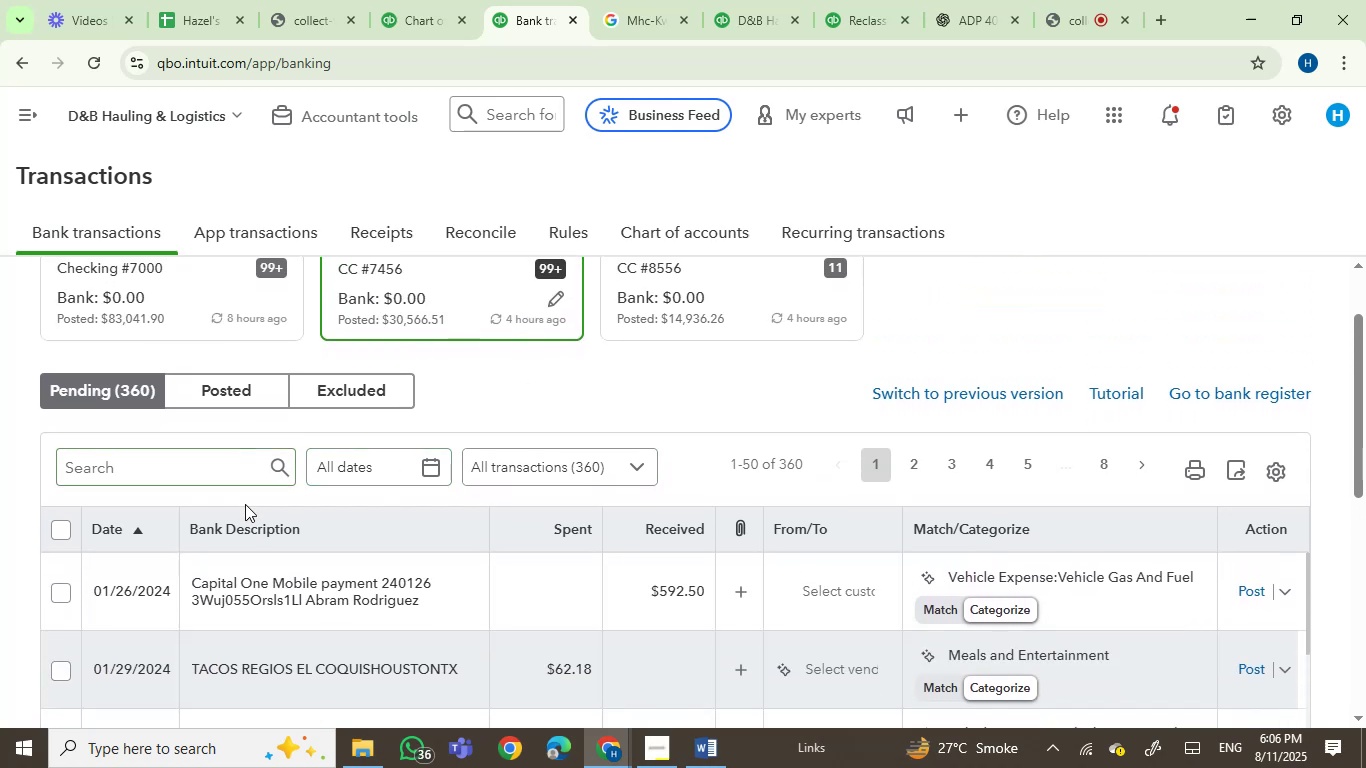 
left_click([263, 529])
 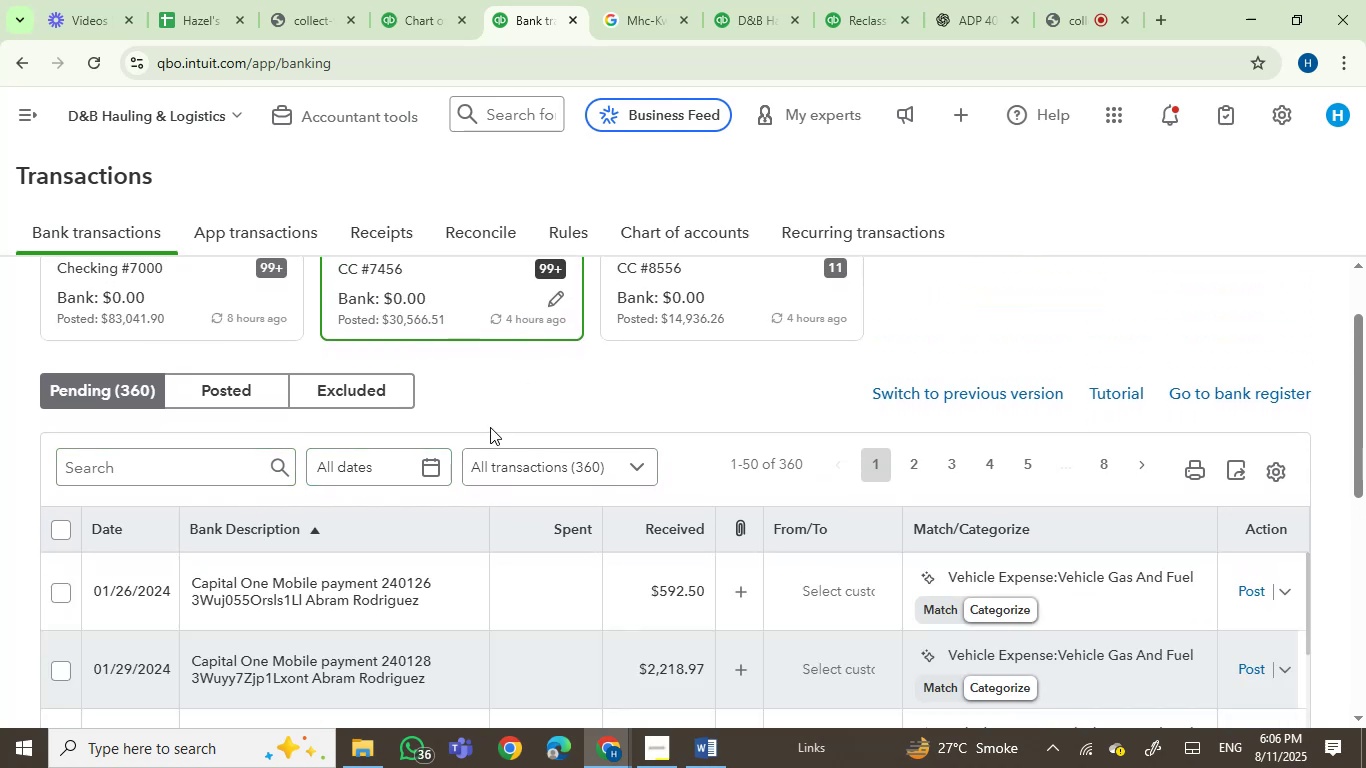 
wait(5.32)
 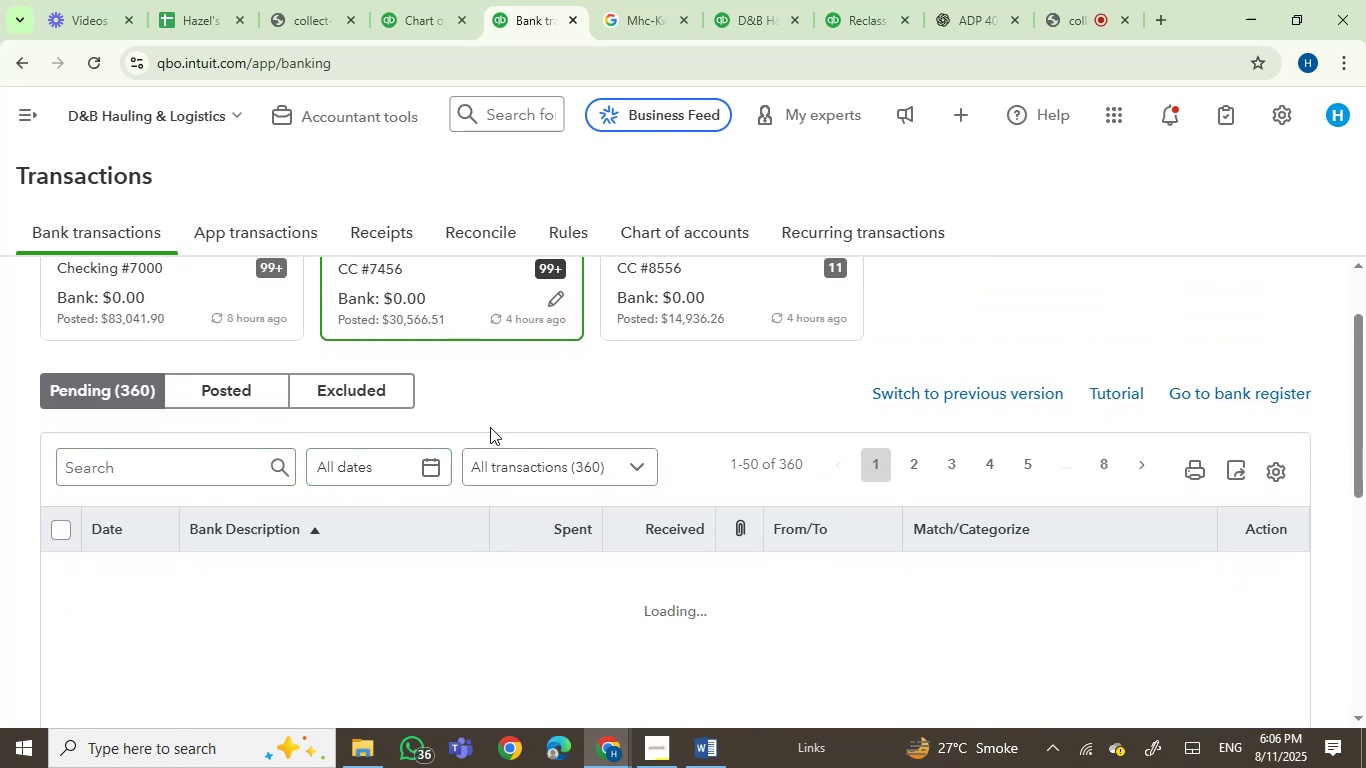 
scroll: coordinate [491, 426], scroll_direction: up, amount: 1.0
 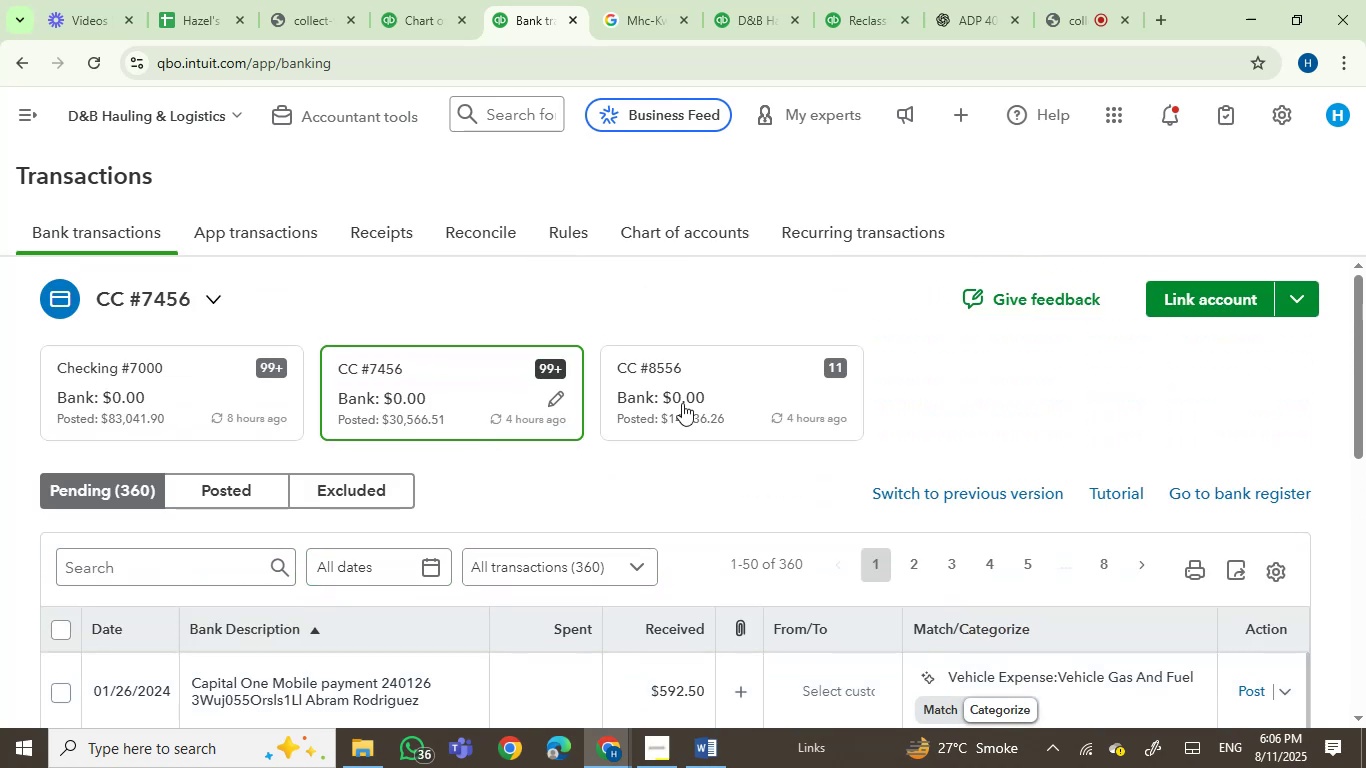 
scroll: coordinate [1101, 402], scroll_direction: down, amount: 2.0
 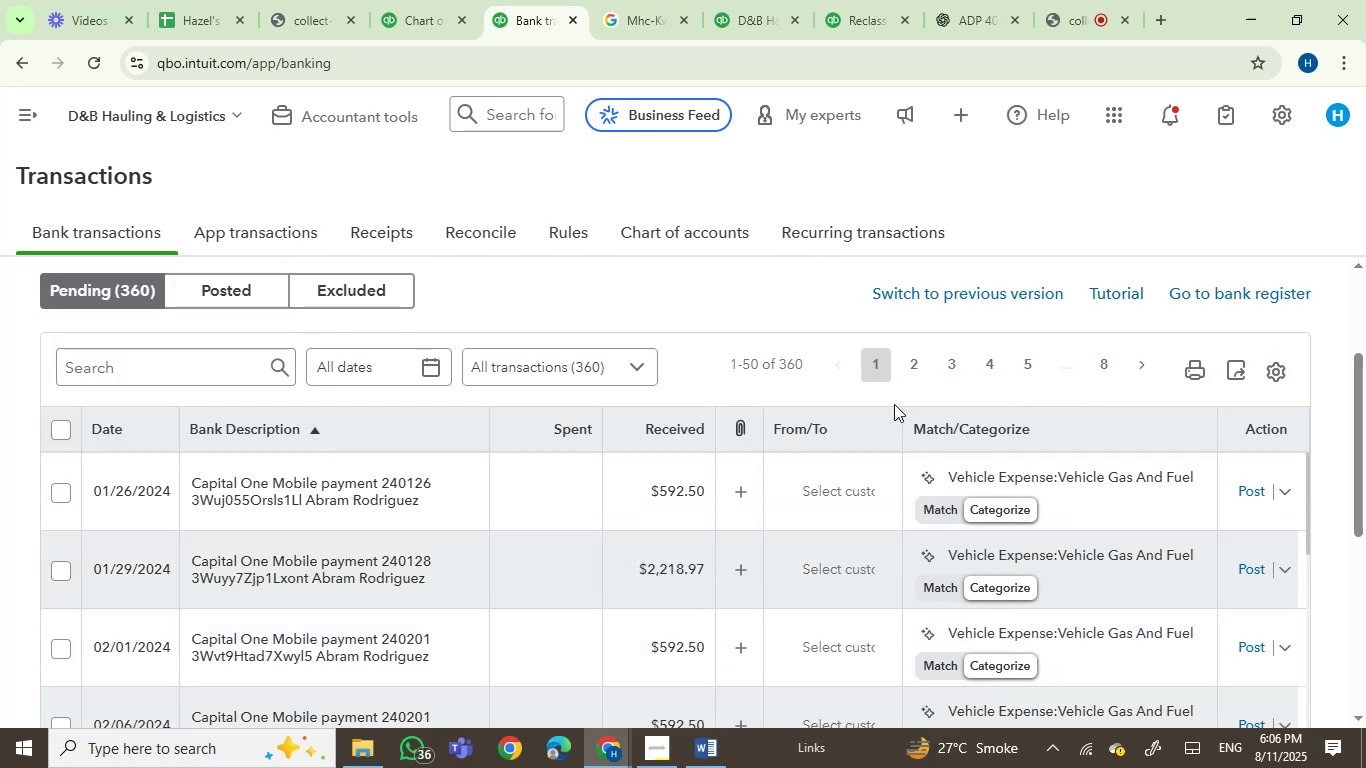 
left_click([921, 375])
 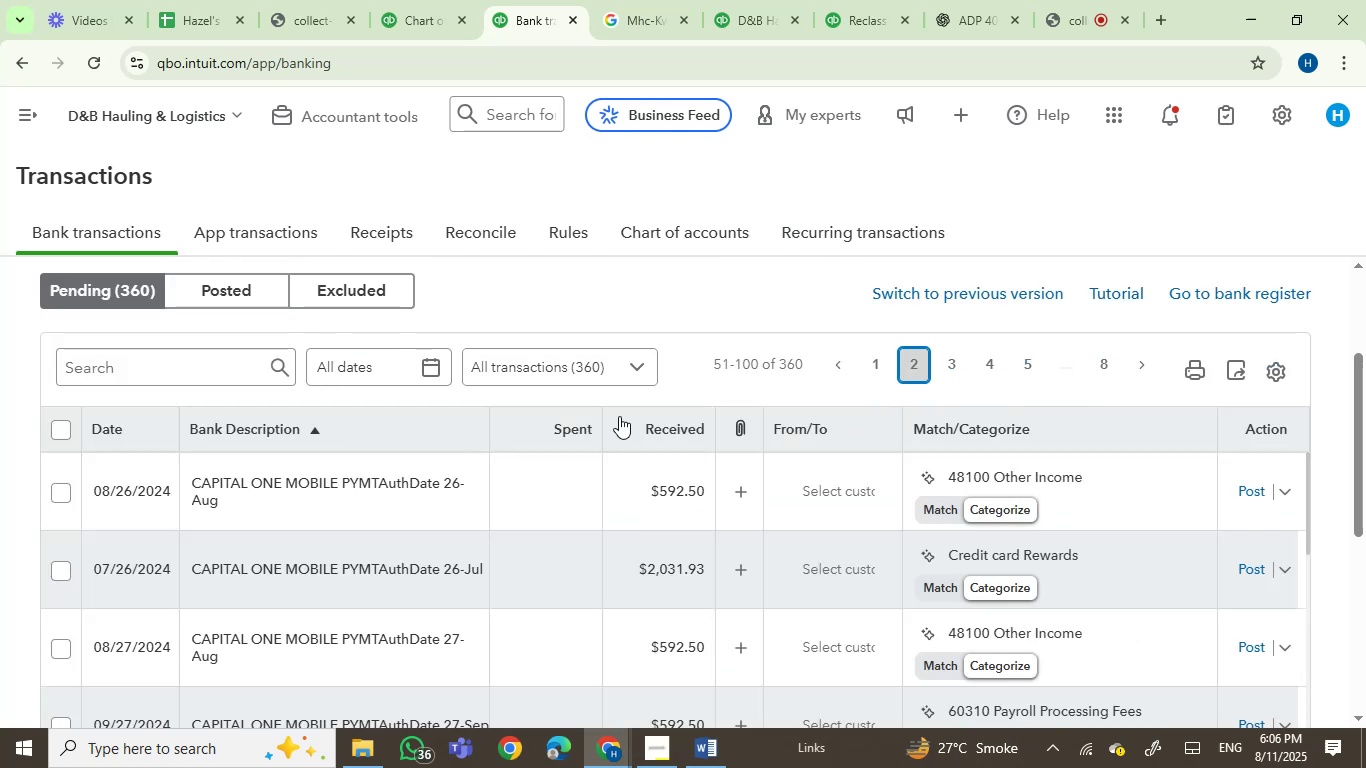 
wait(6.43)
 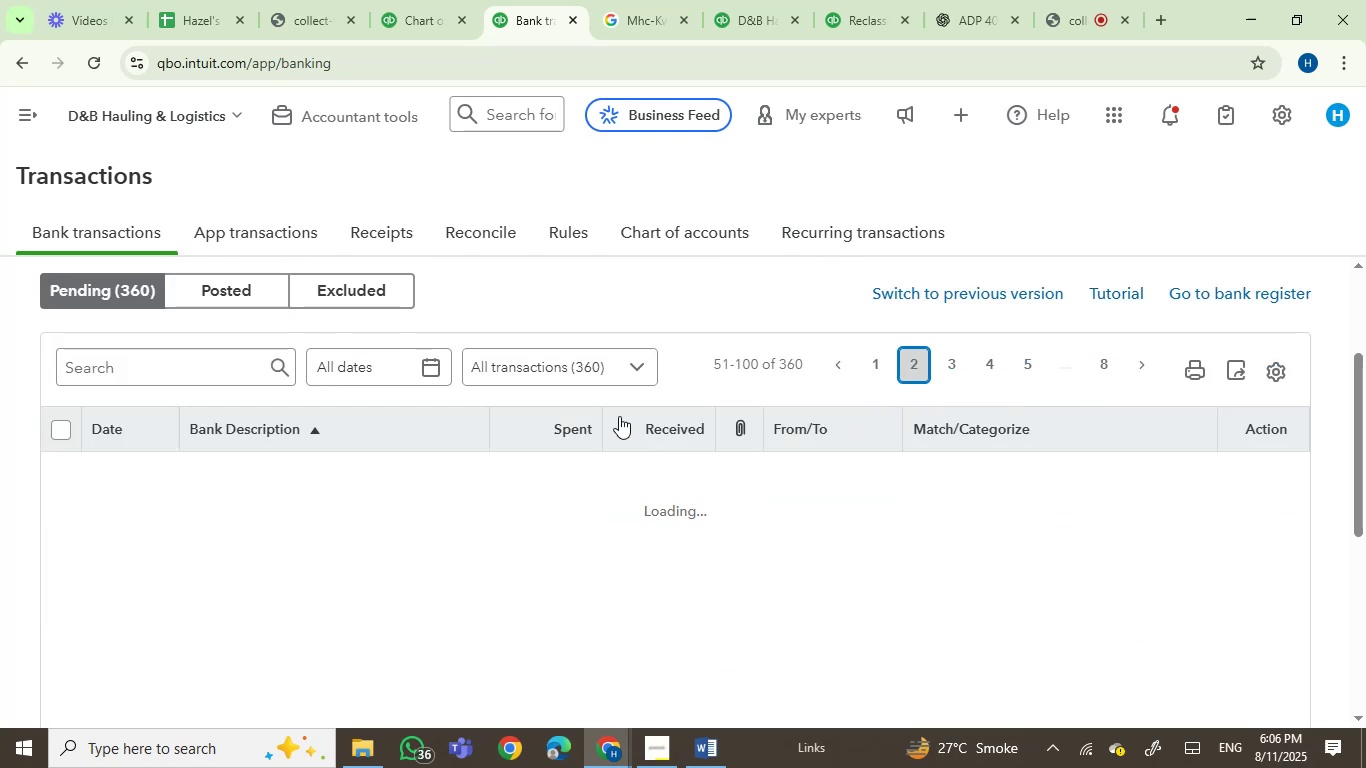 
left_click([946, 371])
 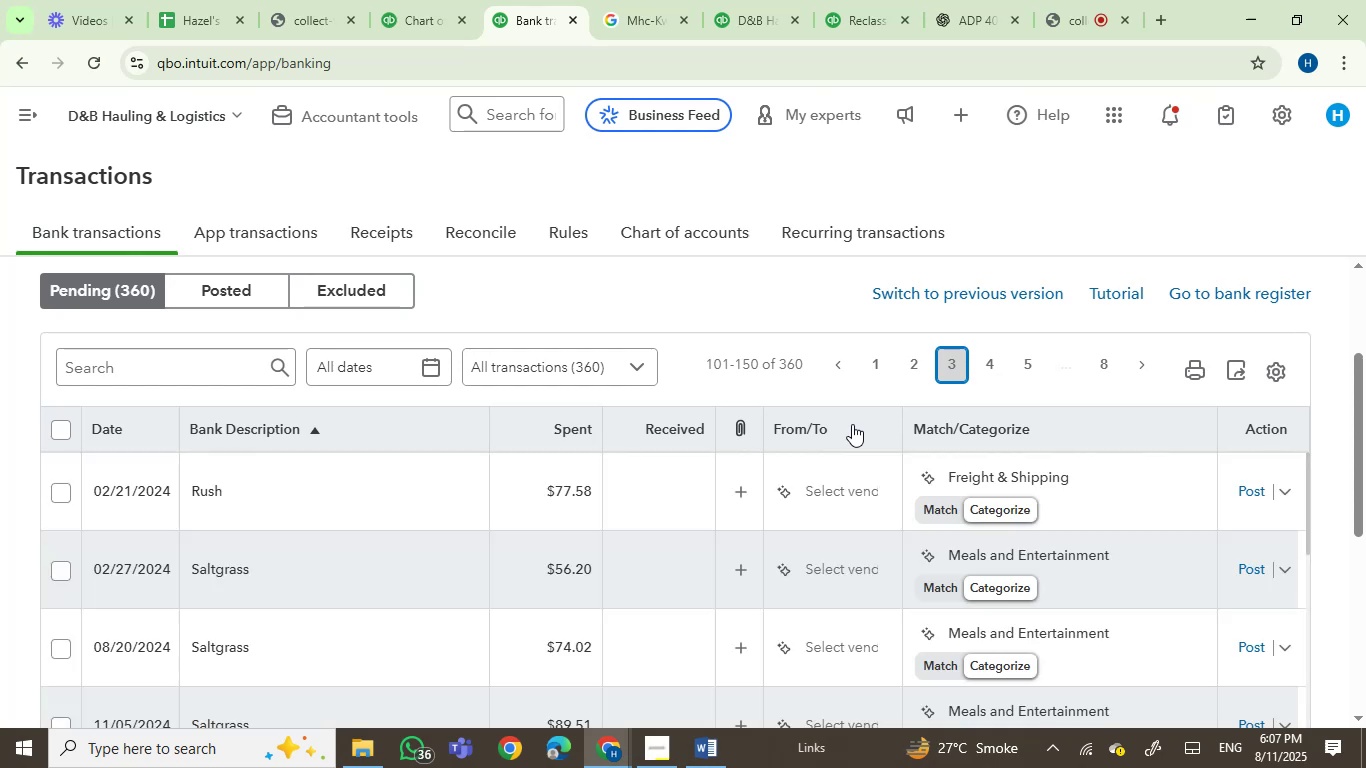 
scroll: coordinate [635, 555], scroll_direction: down, amount: 1.0
 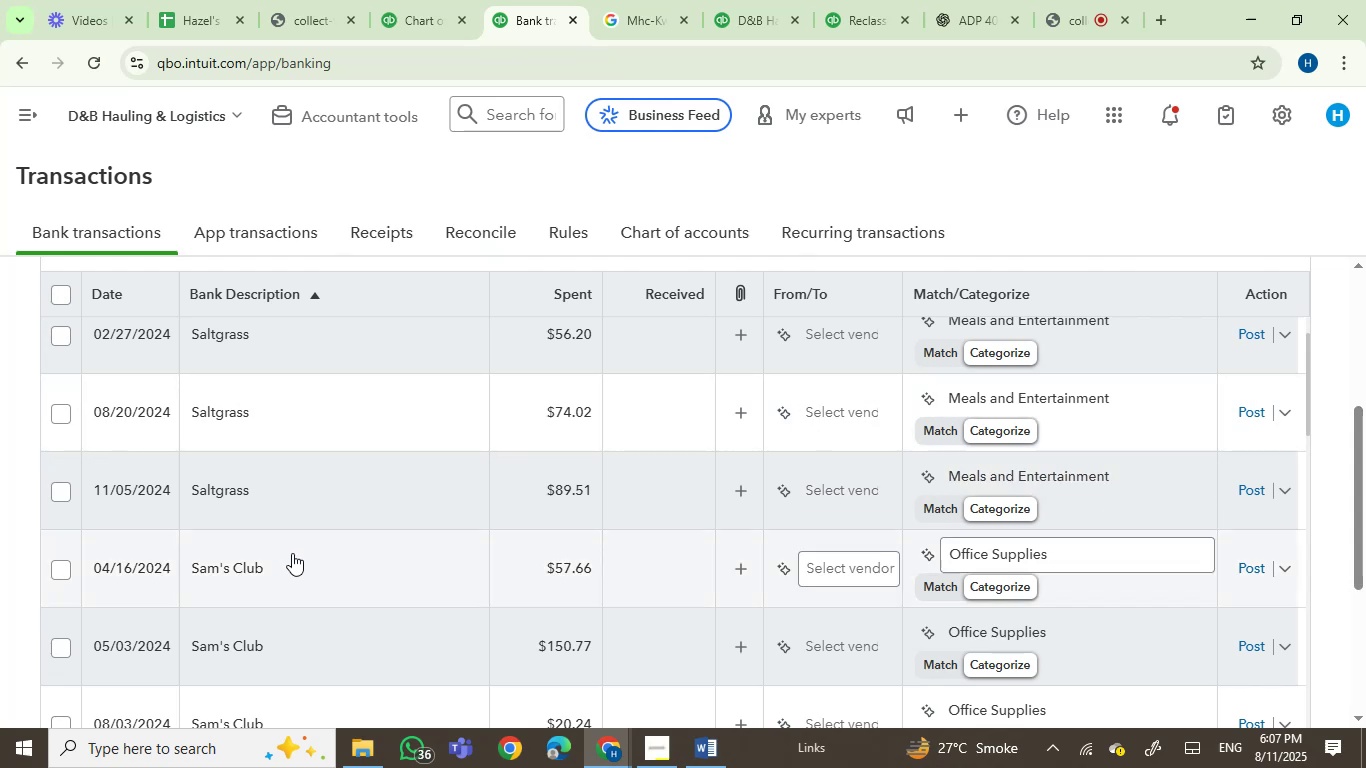 
wait(12.58)
 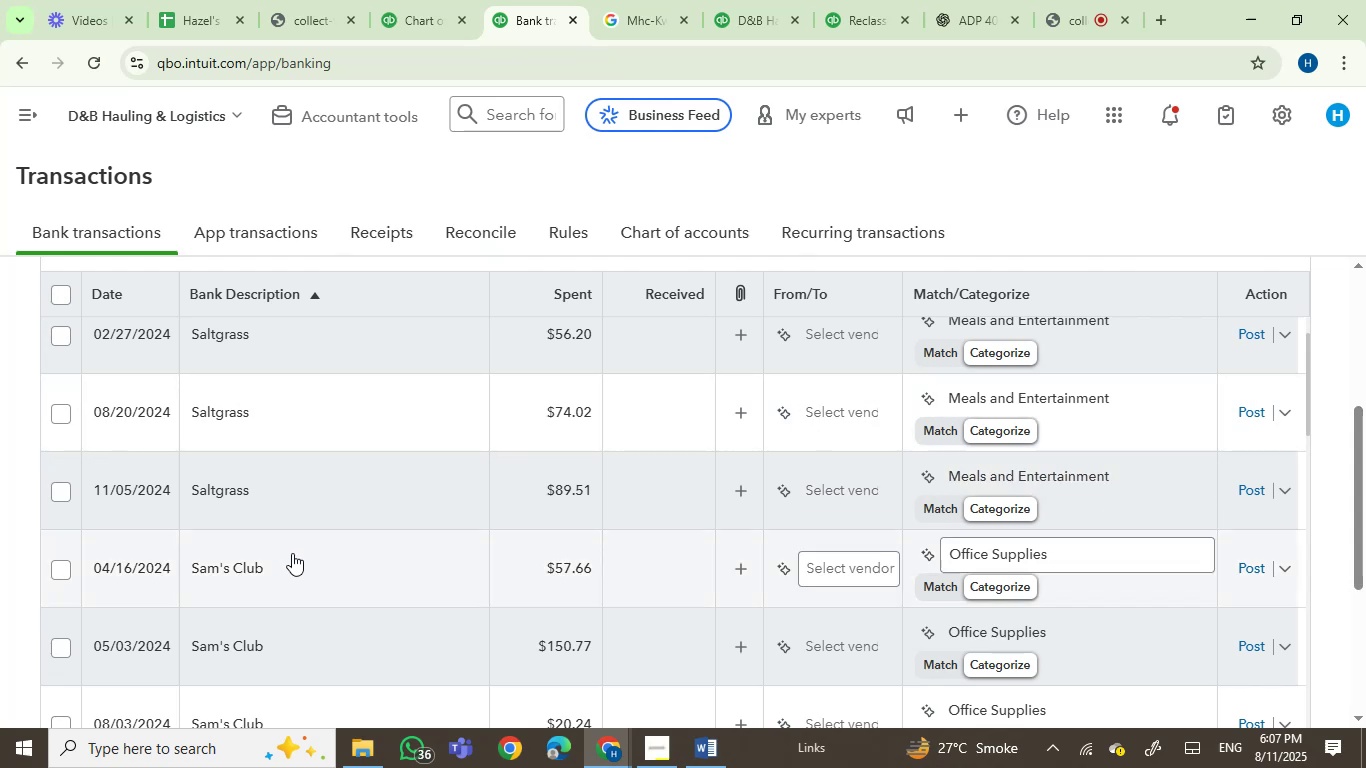 
left_click([291, 420])
 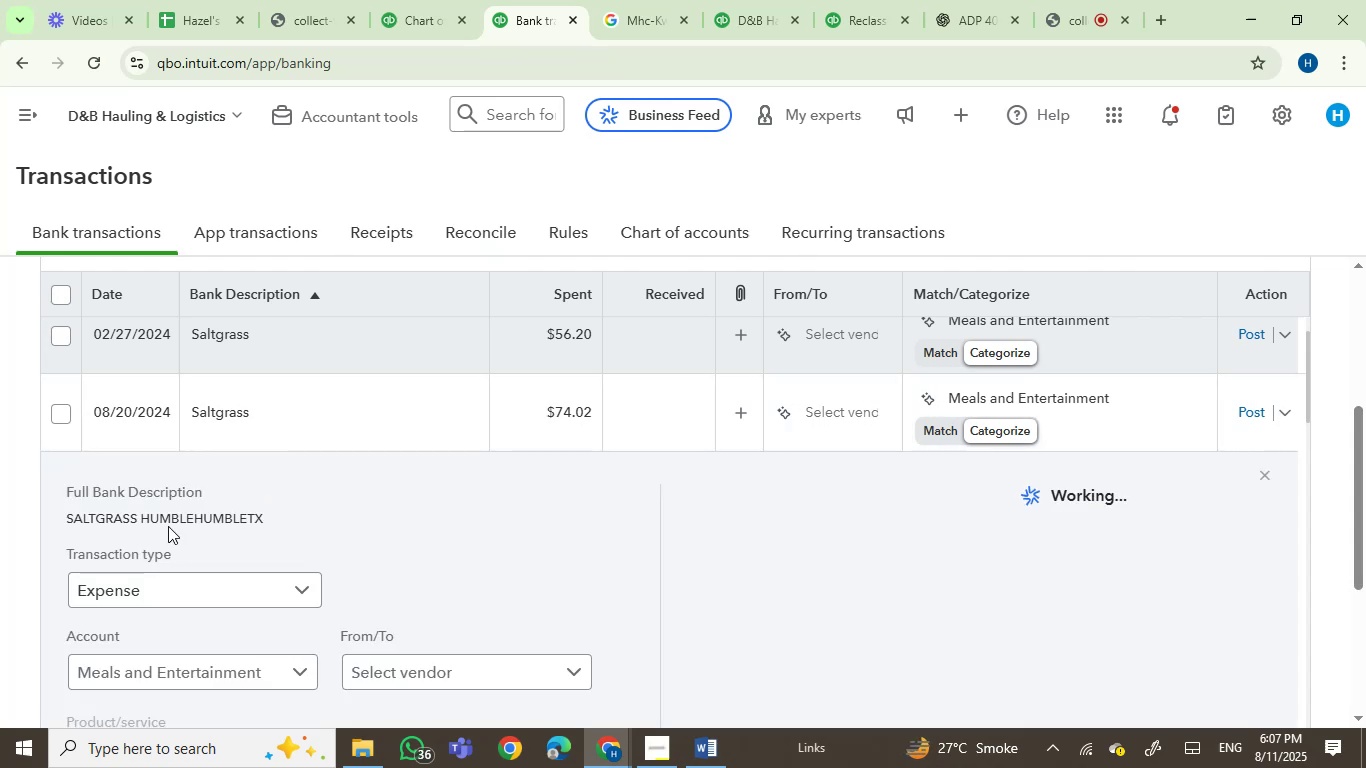 
left_click([111, 517])
 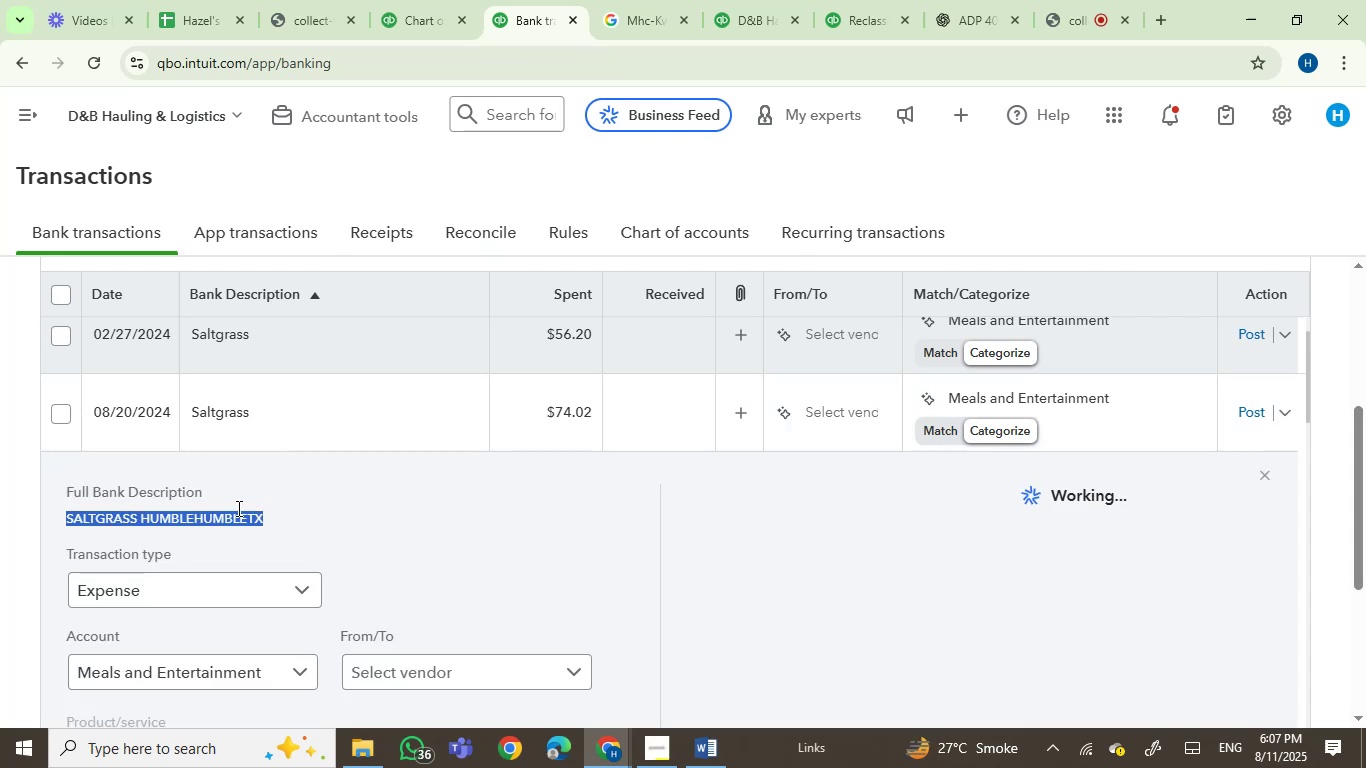 
key(Control+C)
 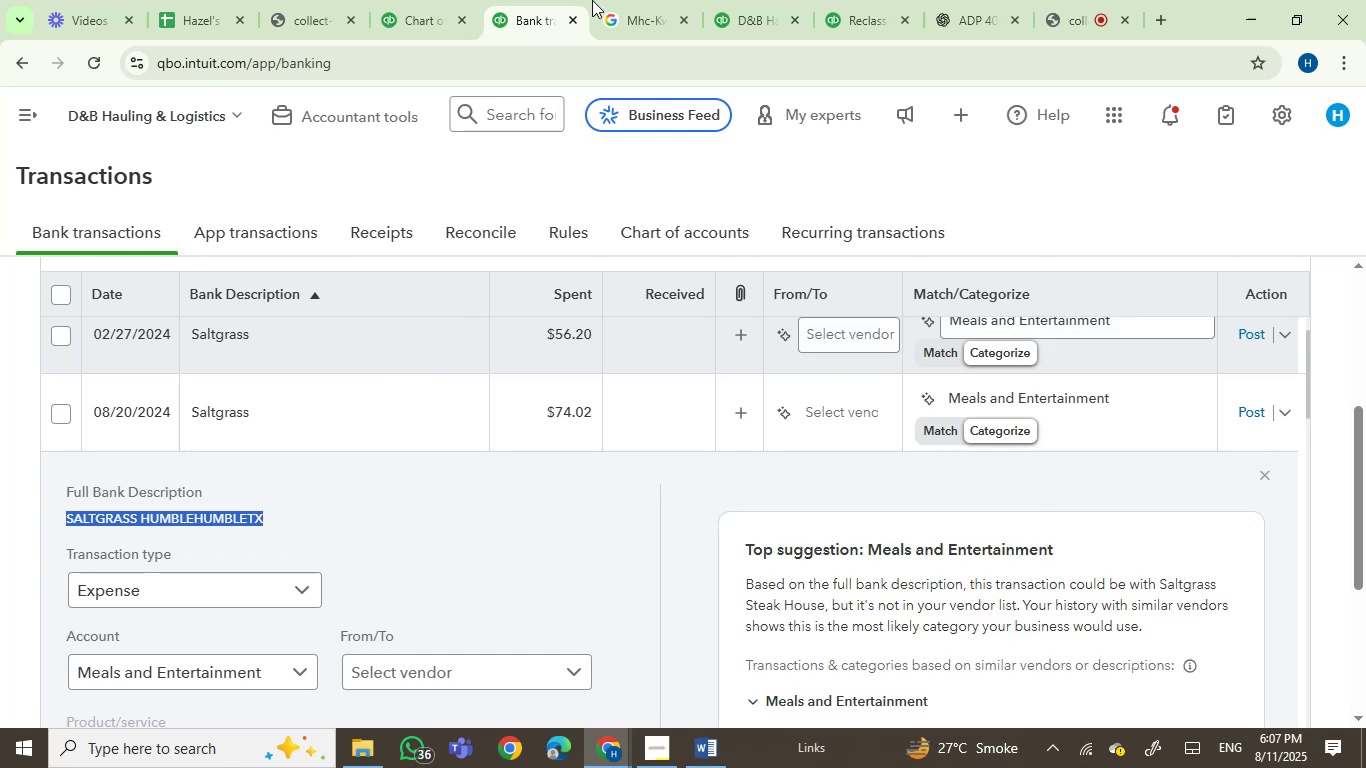 
left_click([657, 0])
 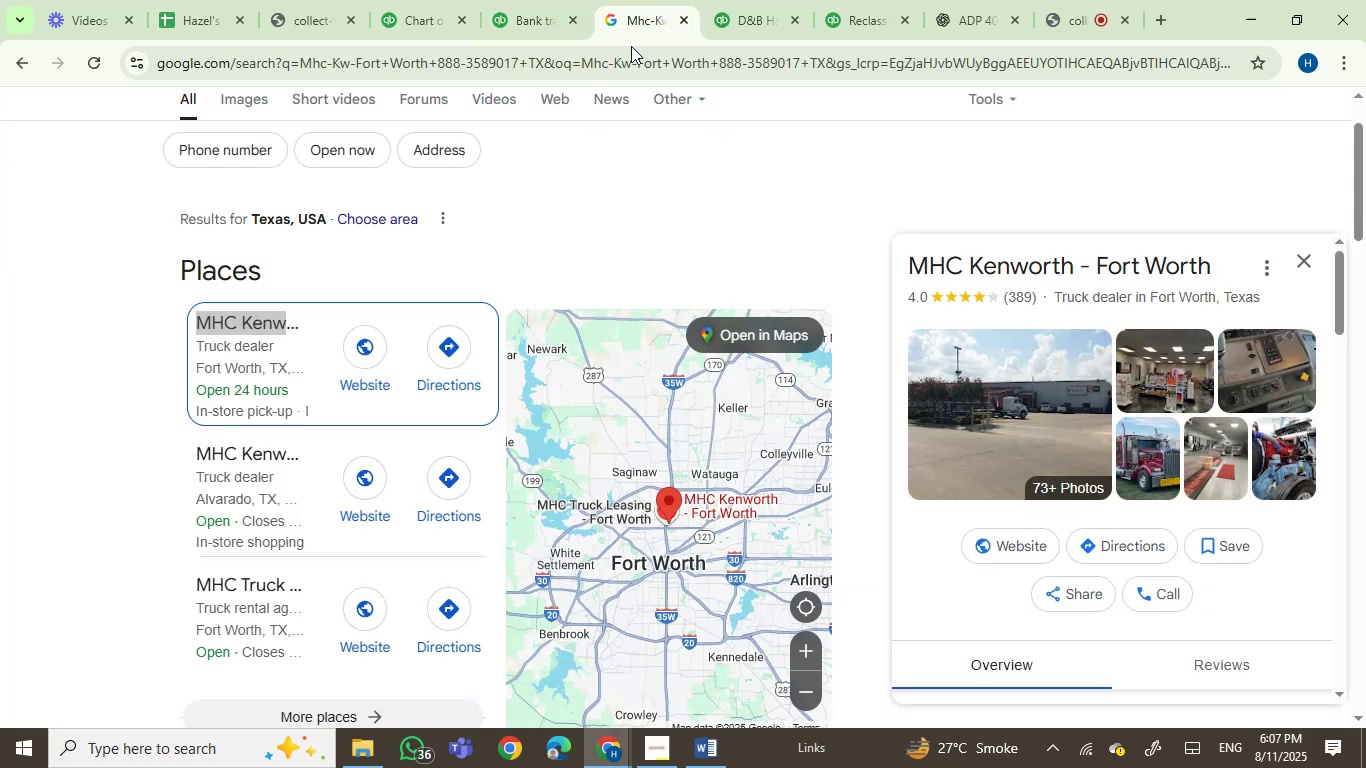 
left_click([629, 63])
 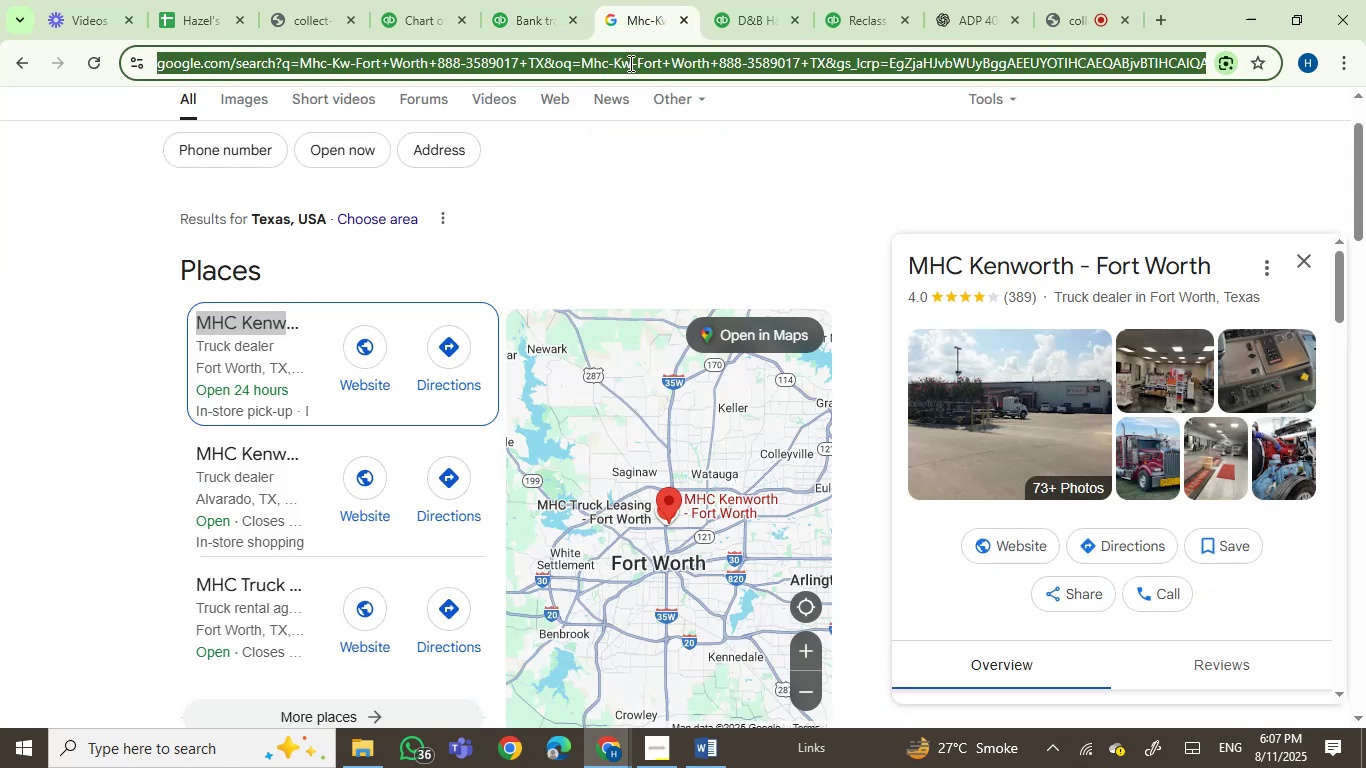 
key(Control+V)
 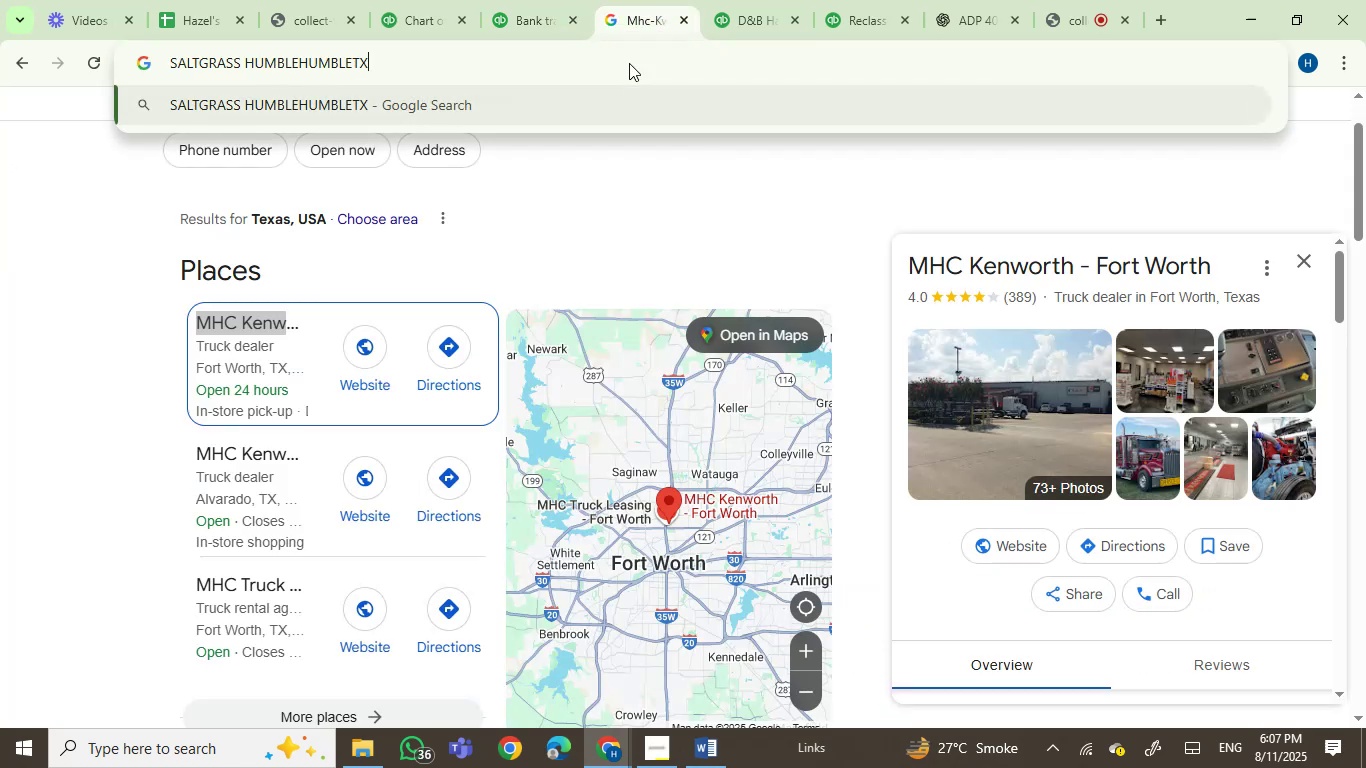 
key(Enter)
 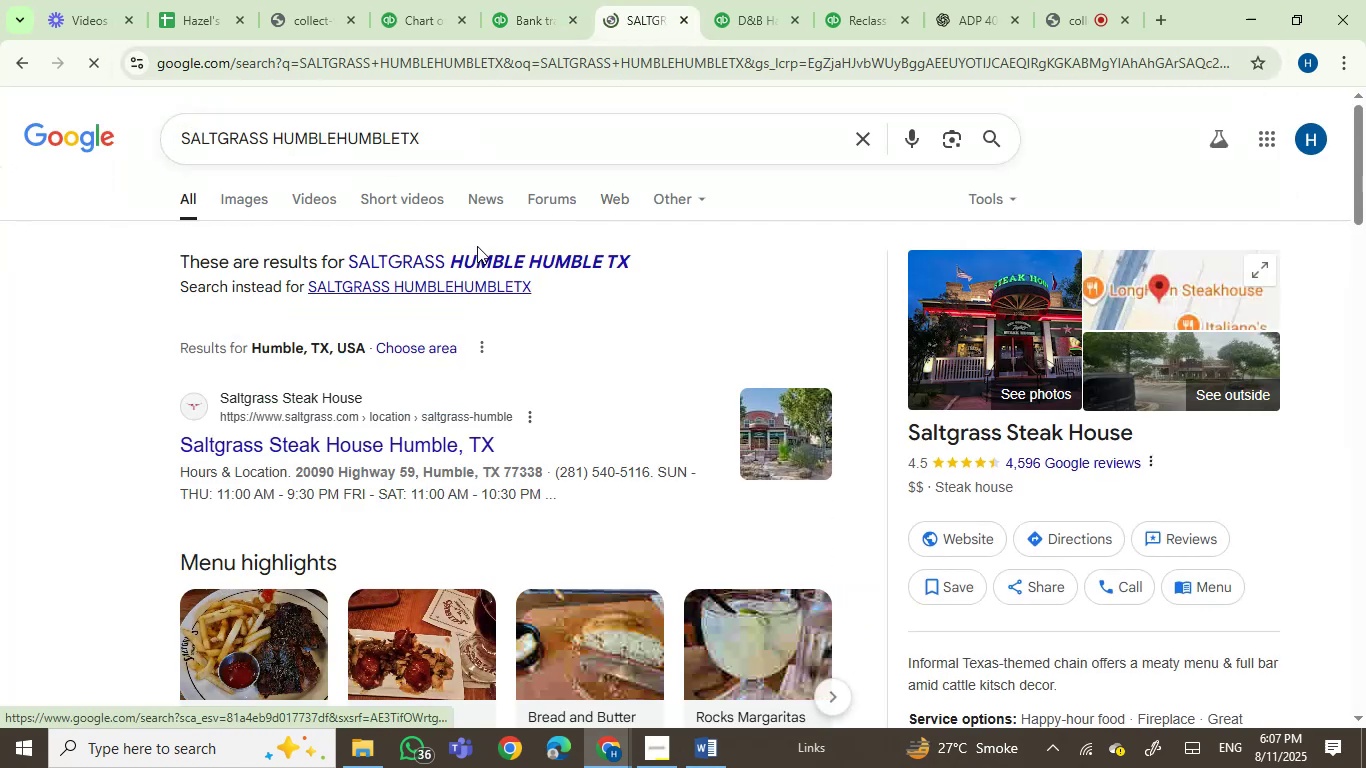 
wait(6.18)
 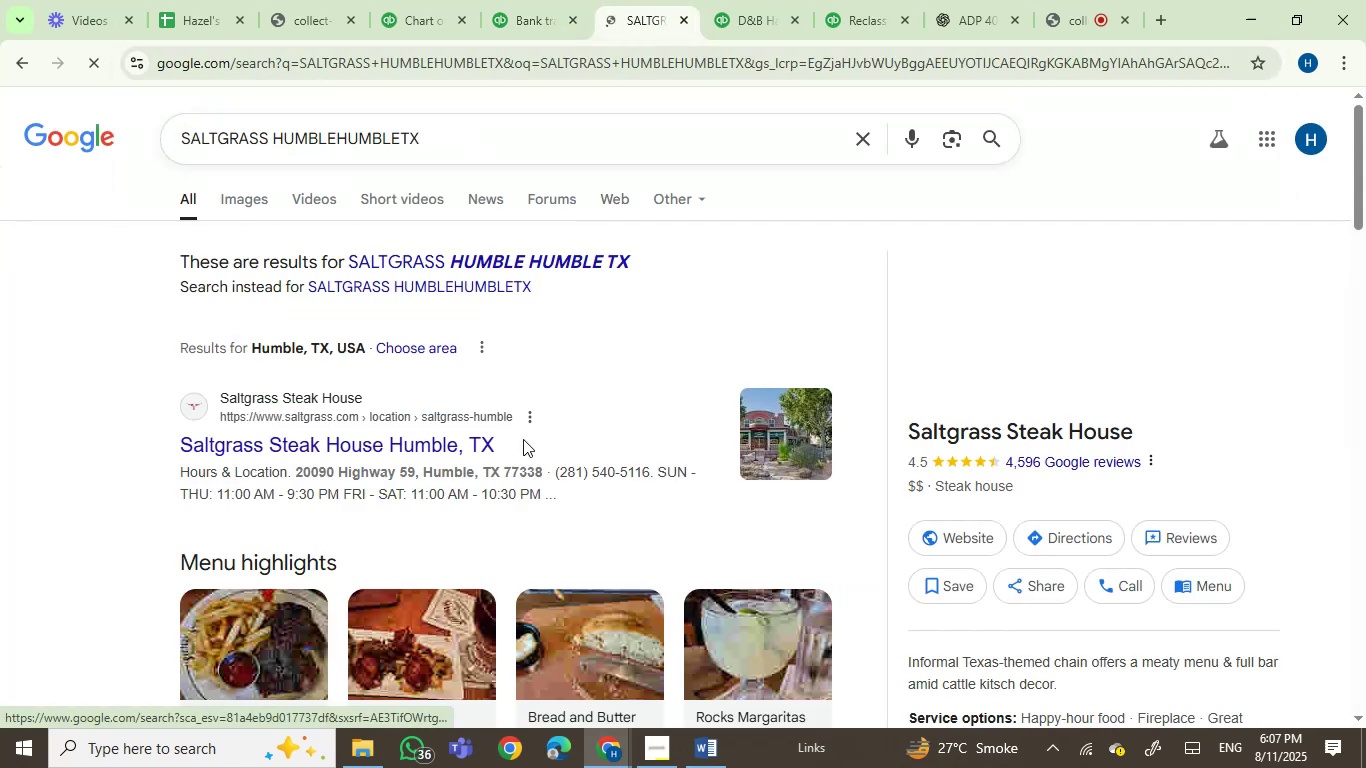 
left_click([489, 0])
 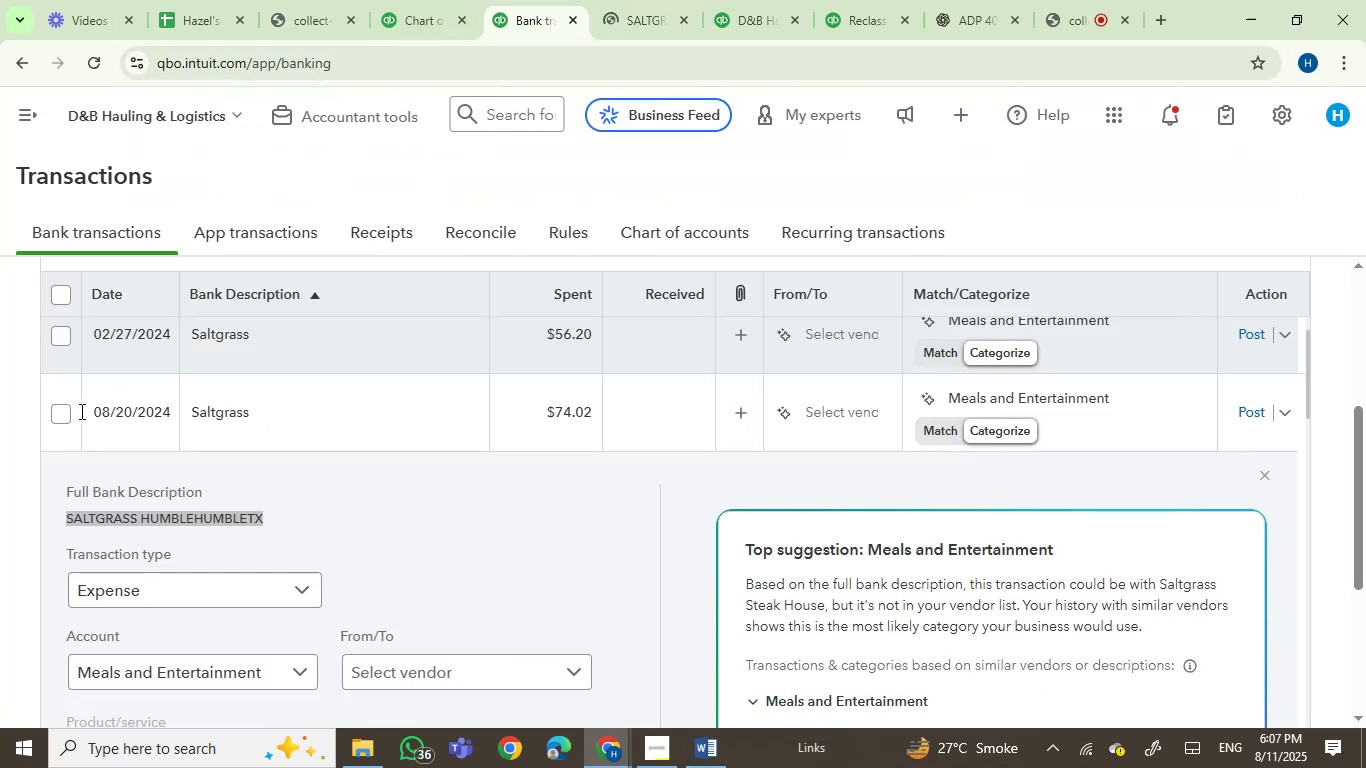 
left_click([65, 416])
 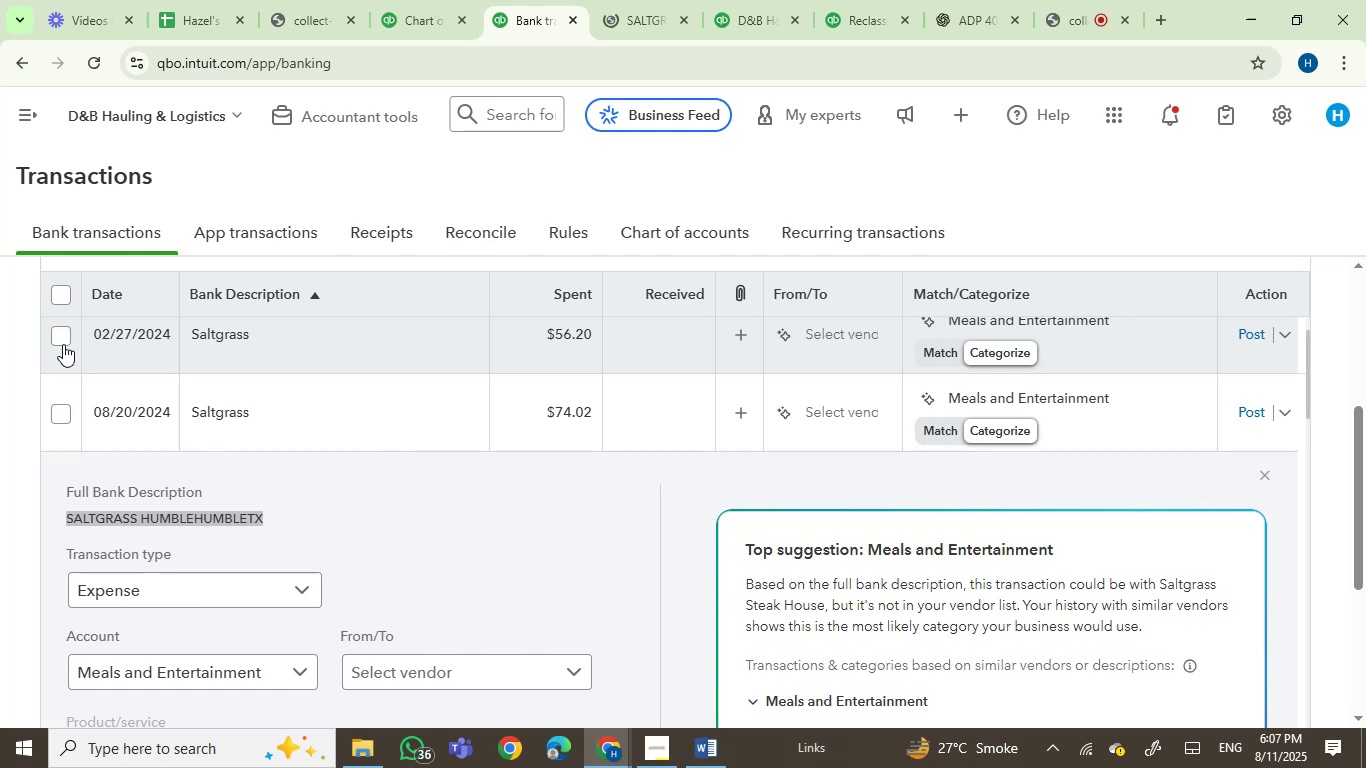 
left_click([63, 338])
 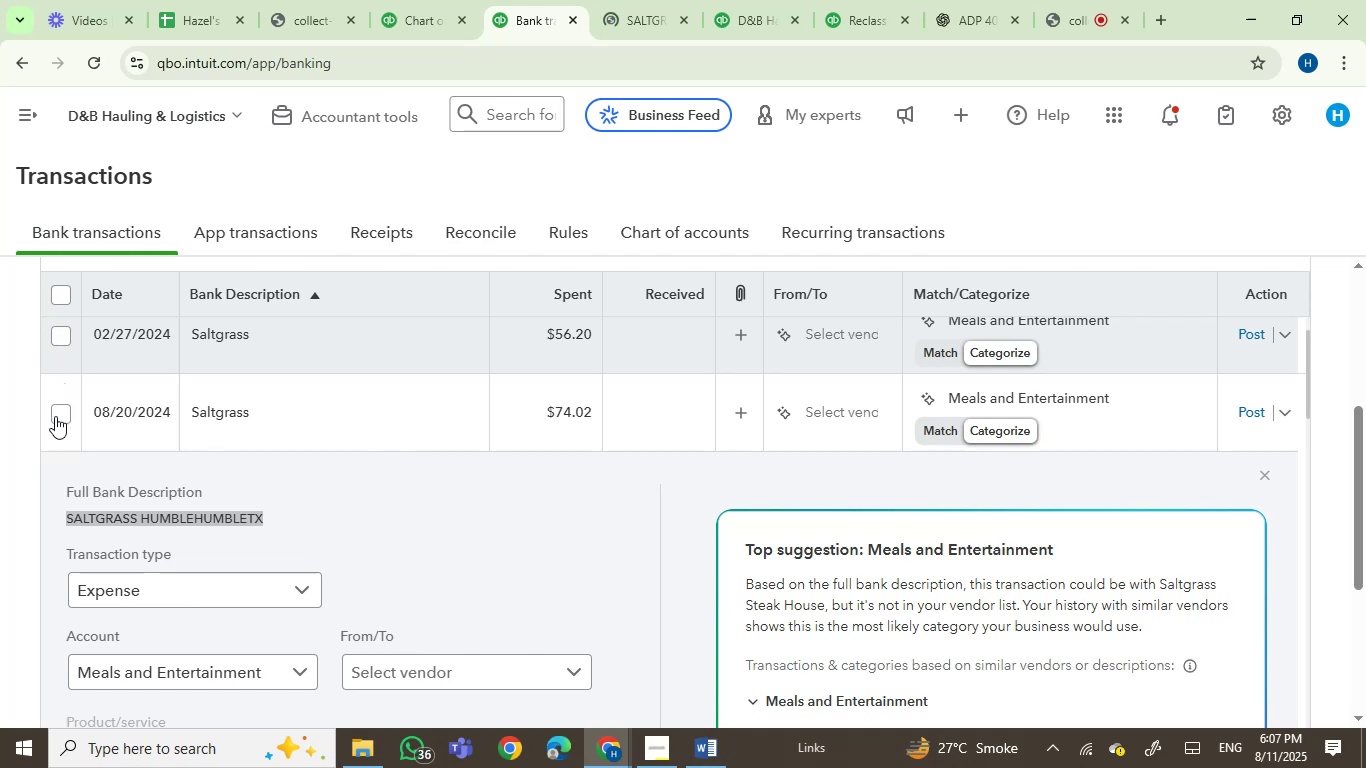 
scroll: coordinate [319, 528], scroll_direction: up, amount: 2.0
 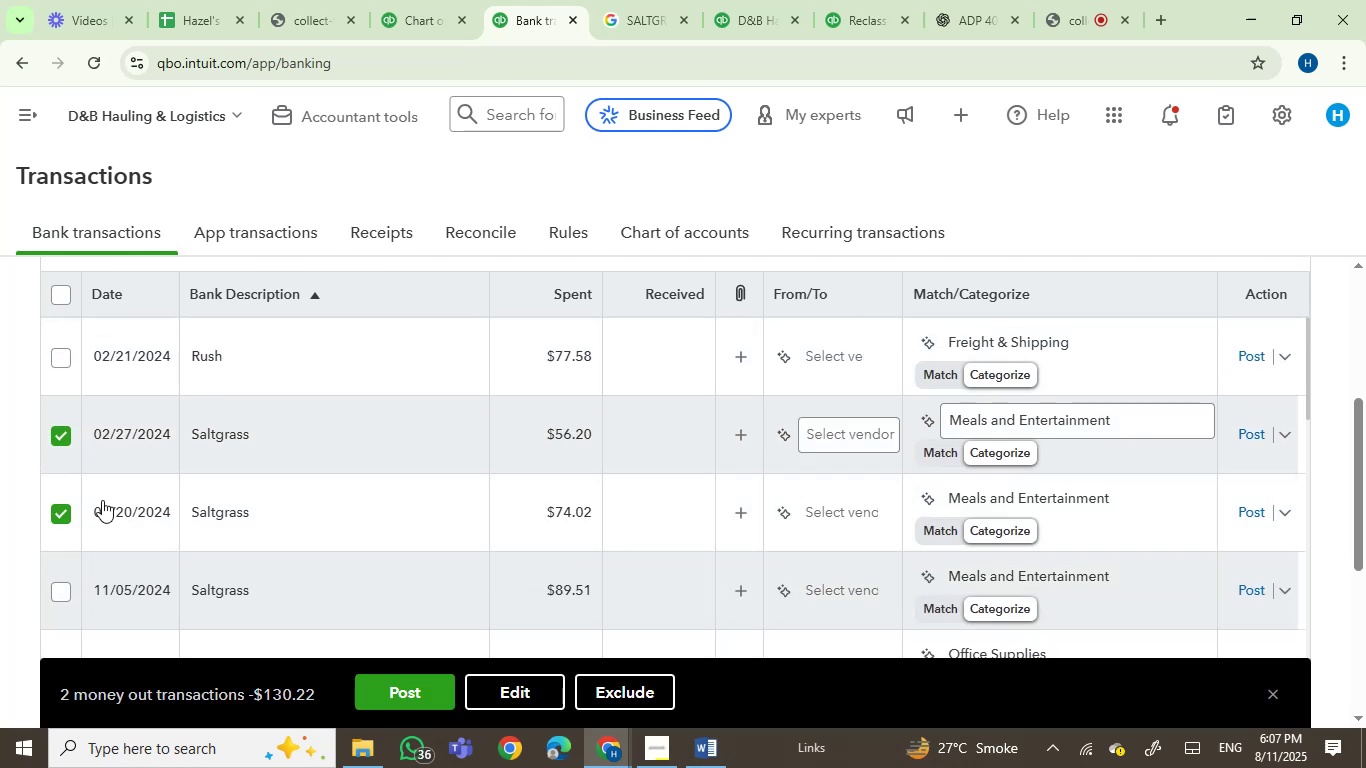 
left_click([59, 589])
 